 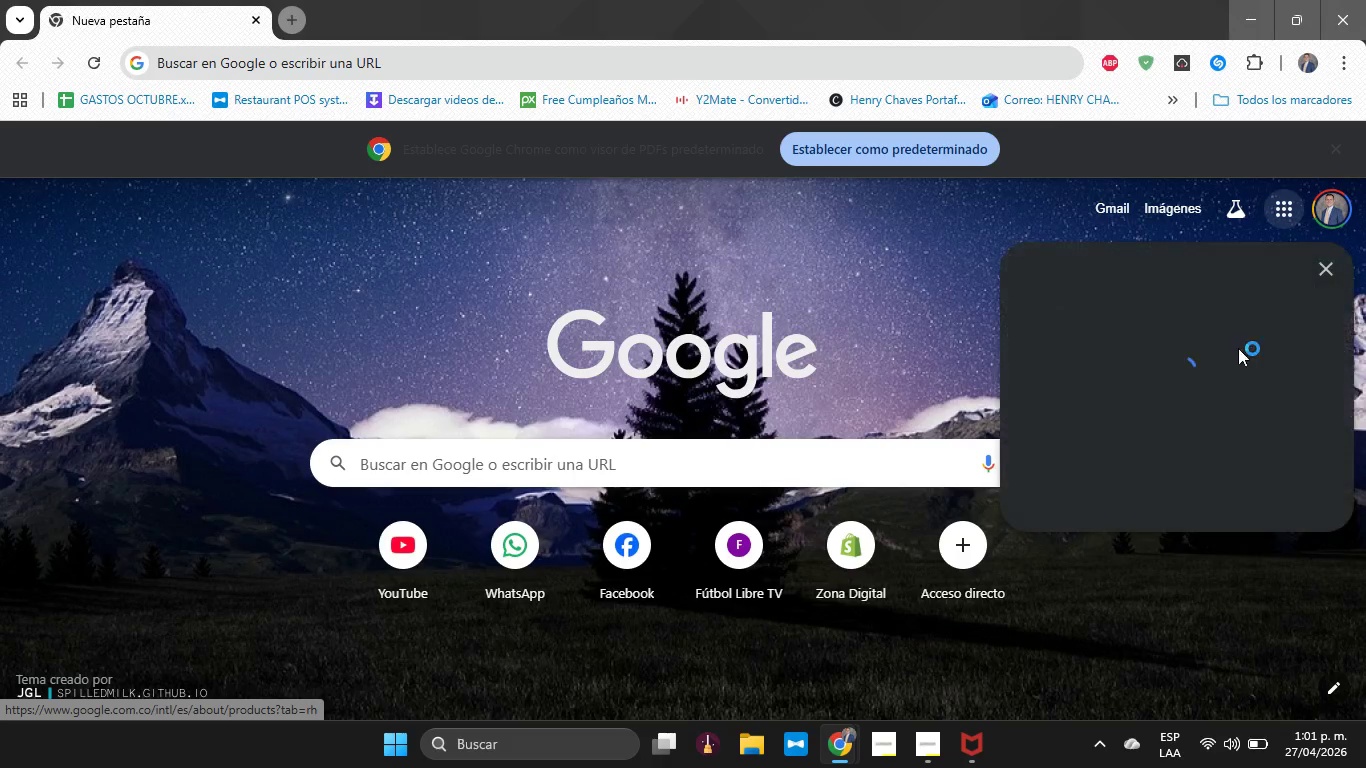 
scroll: coordinate [1153, 491], scroll_direction: down, amount: 4.0
 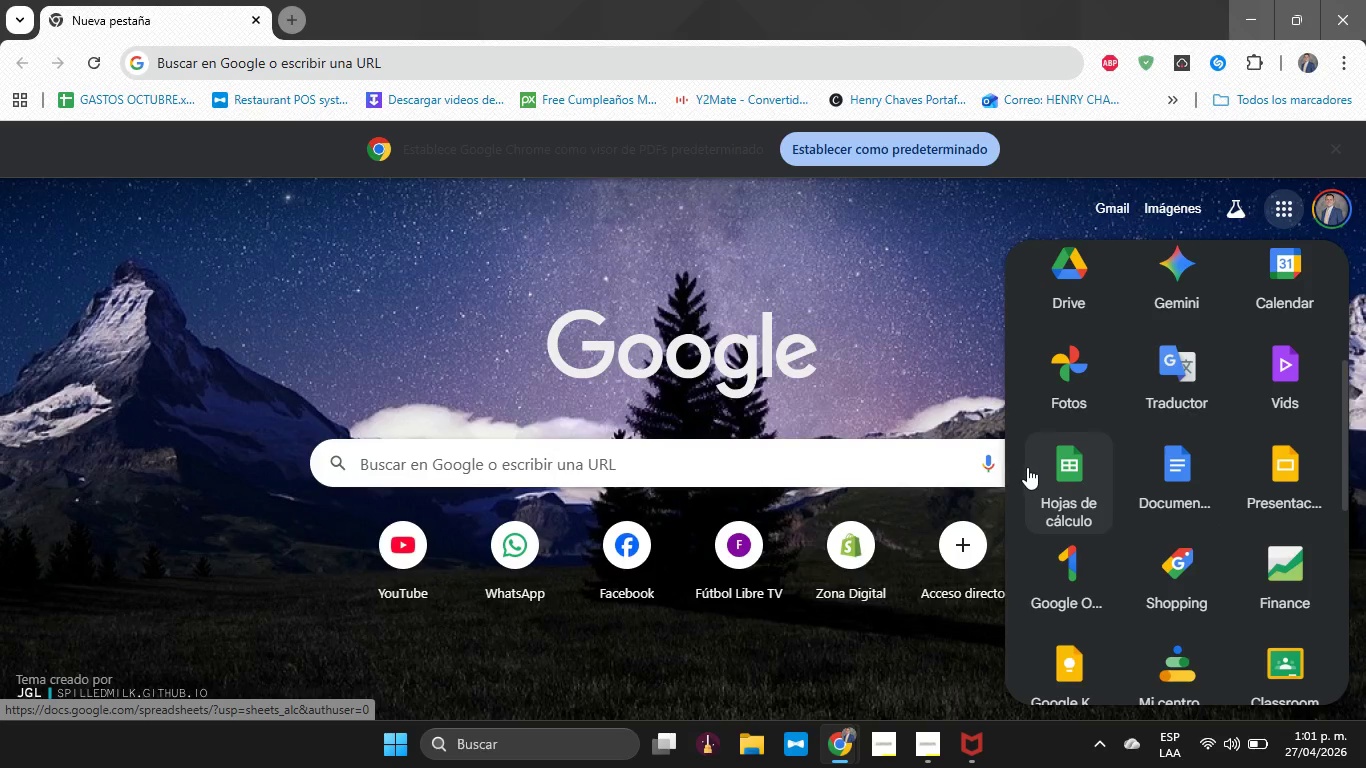 
left_click([1055, 467])
 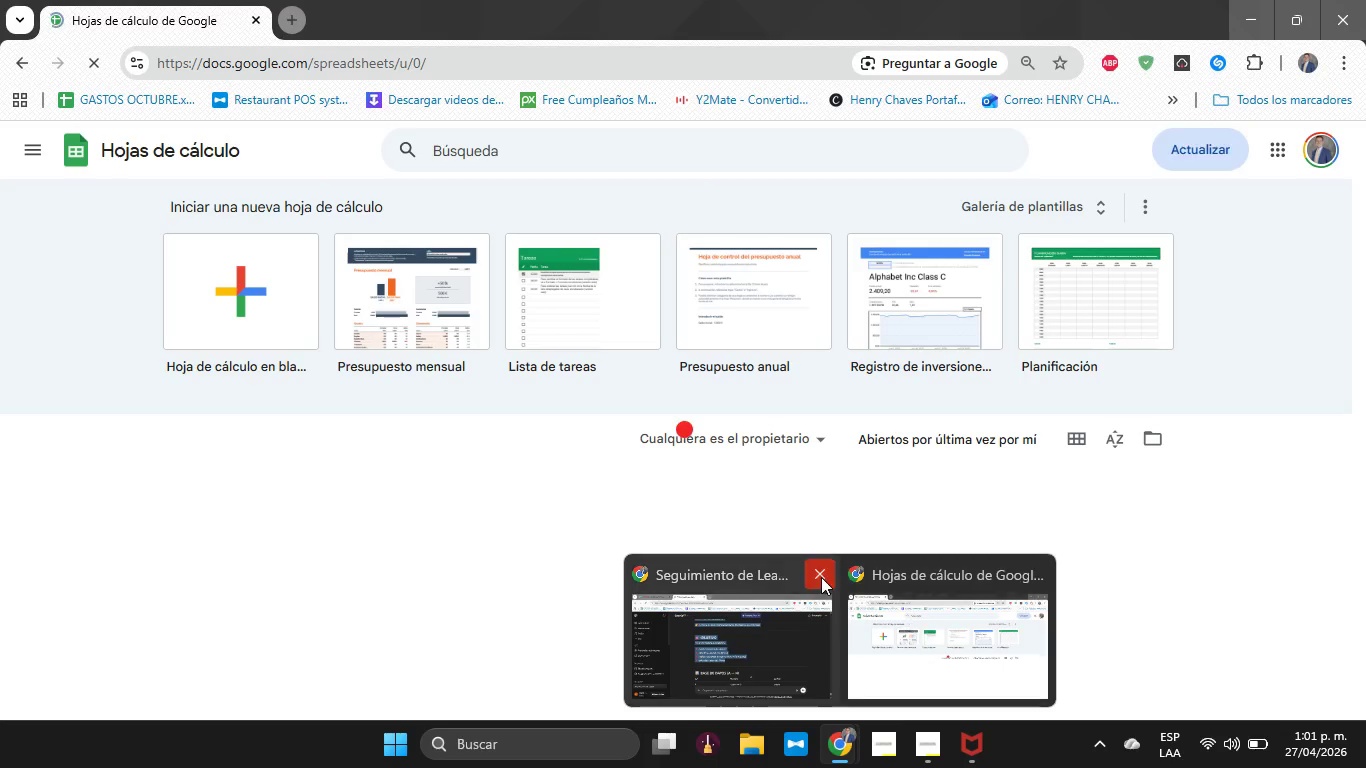 
left_click([810, 565])
 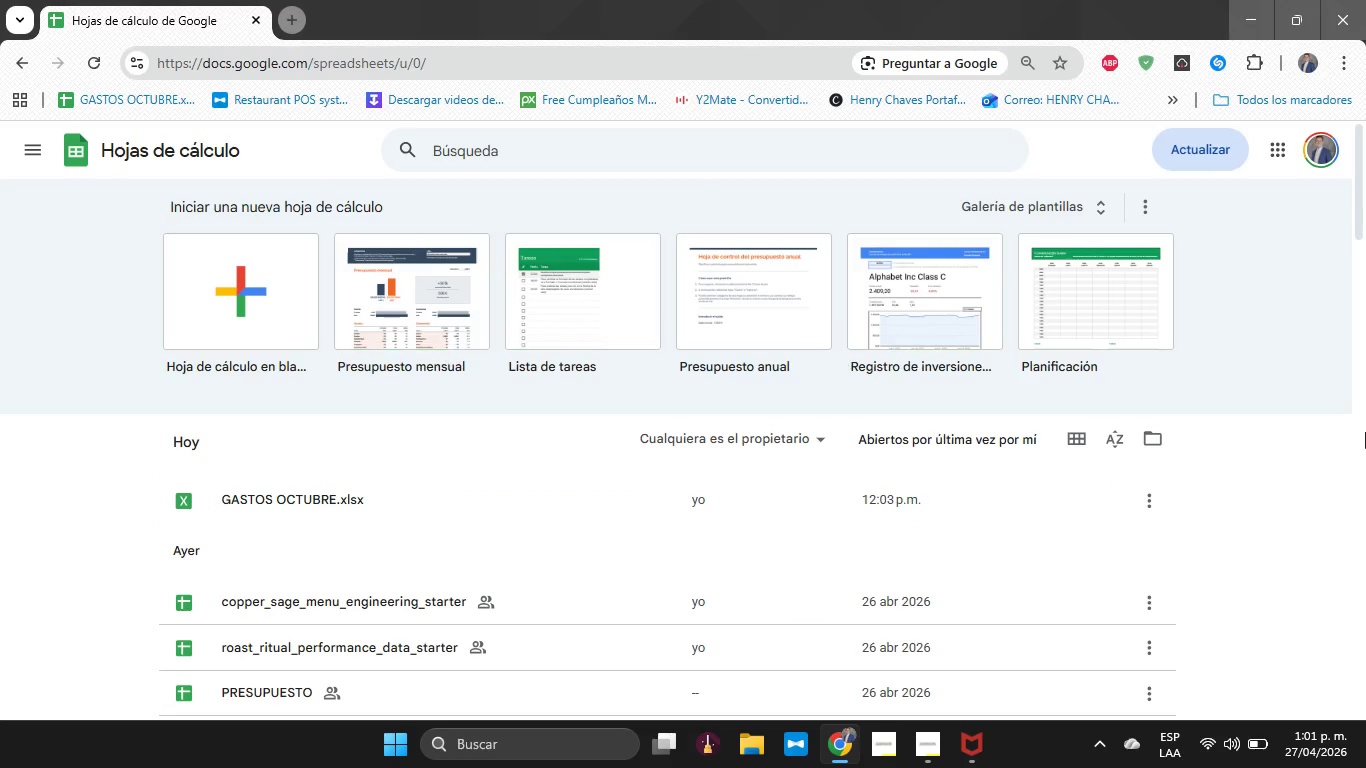 
left_click([1143, 440])
 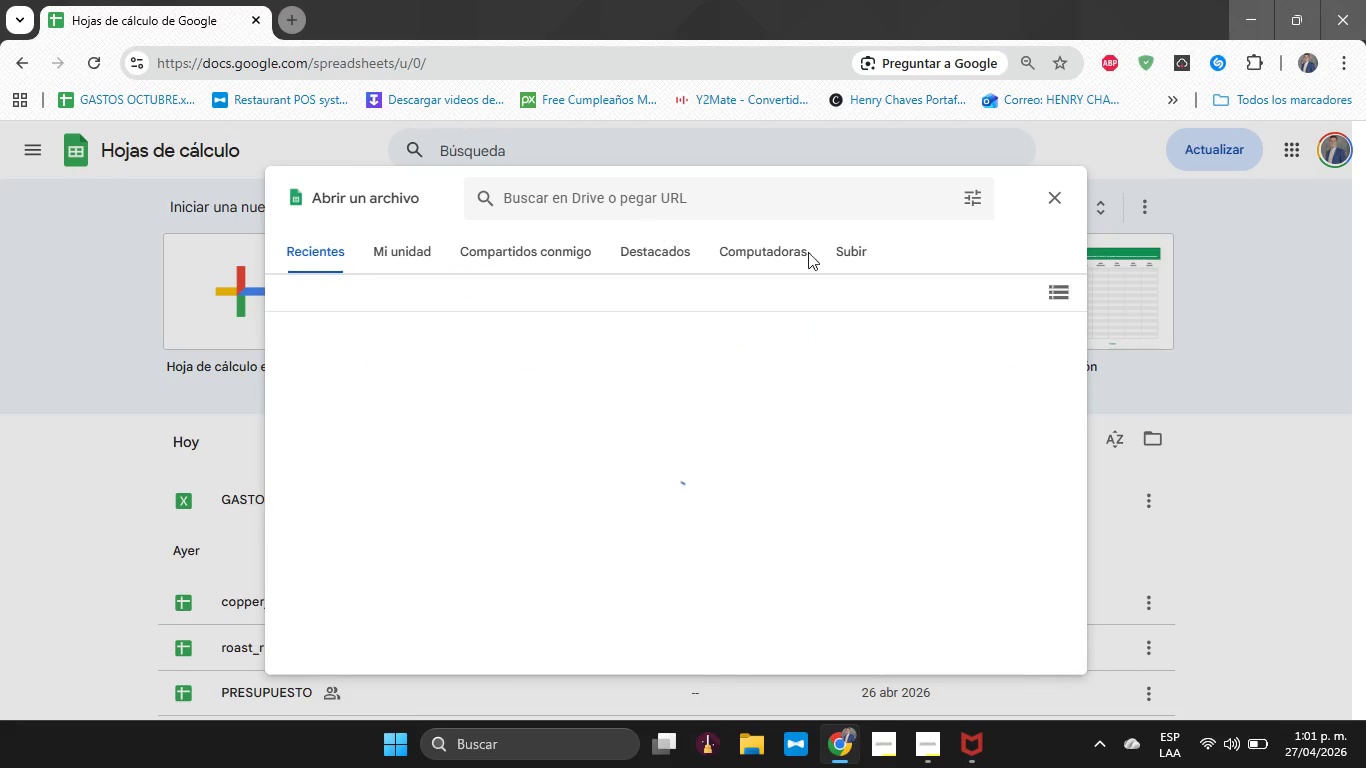 
left_click([857, 252])
 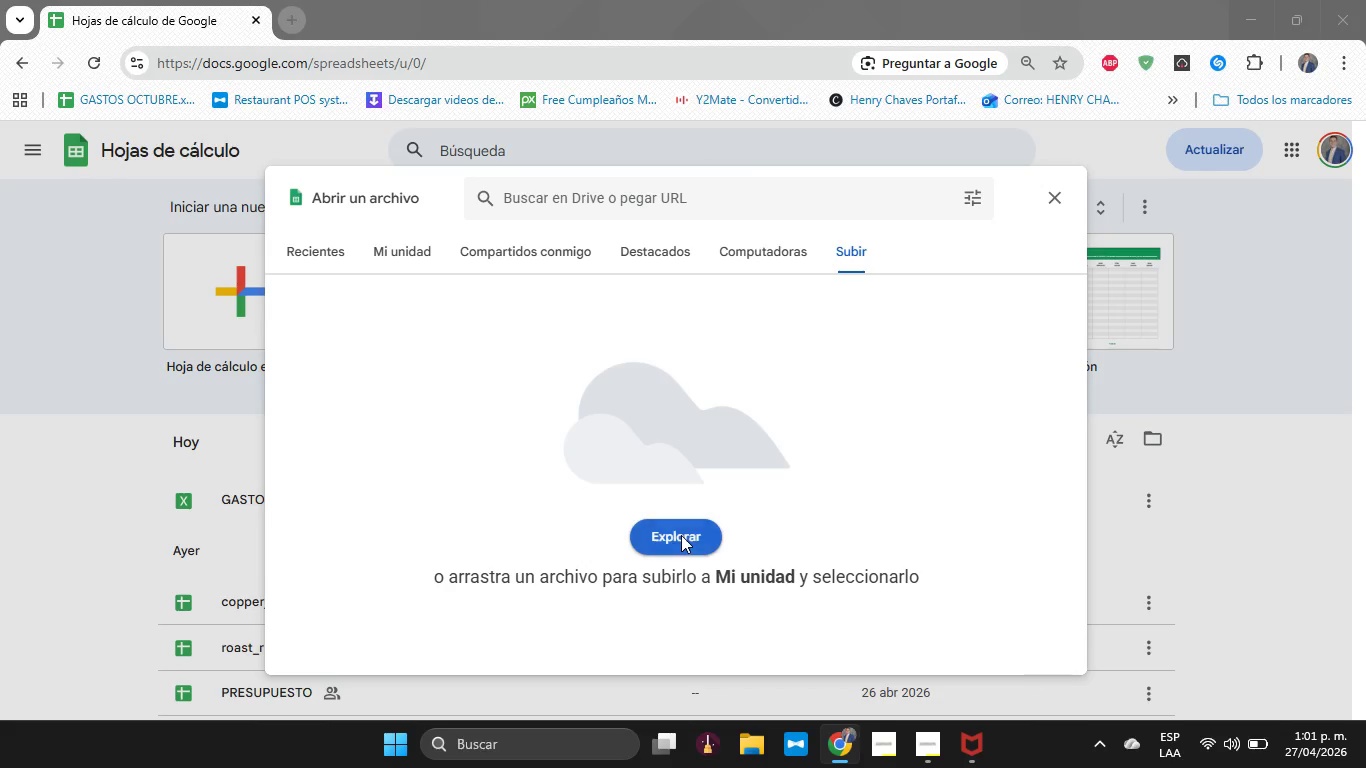 
wait(6.75)
 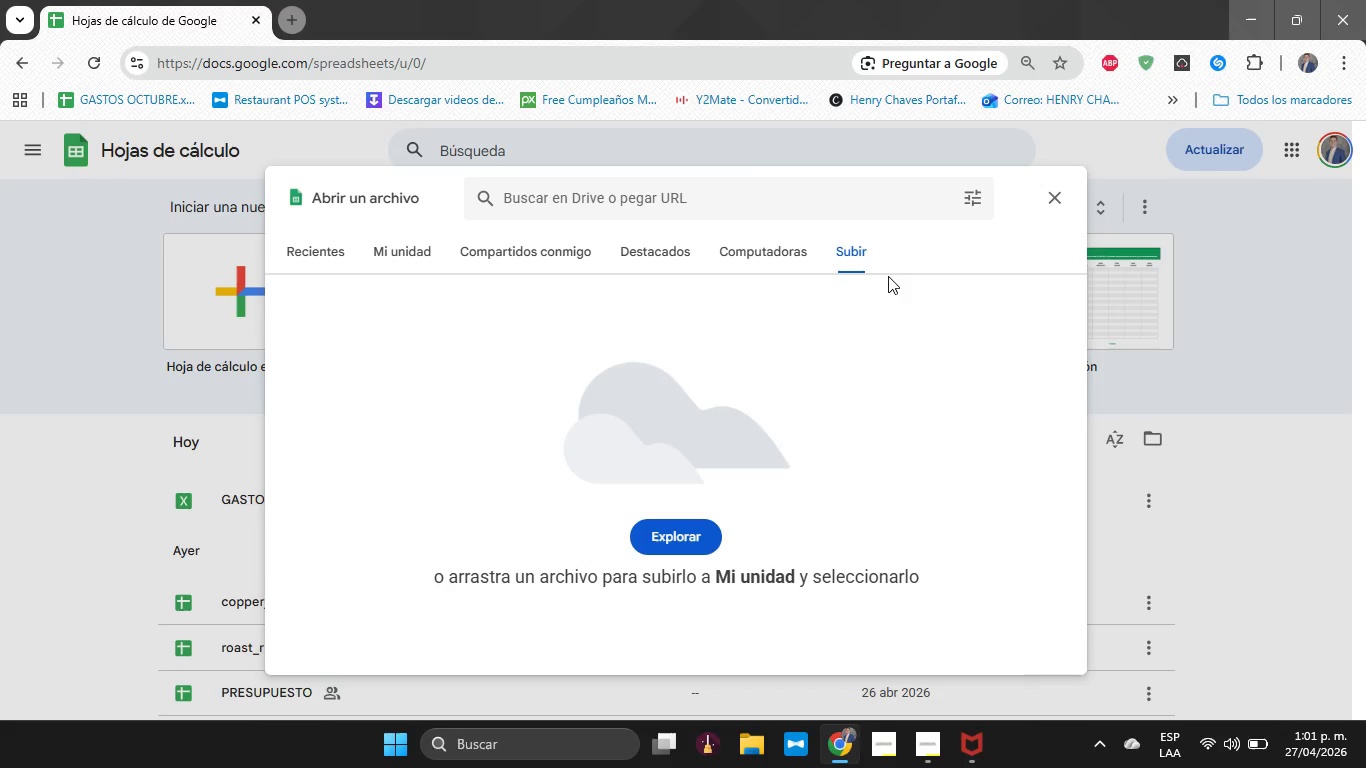 
double_click([318, 234])
 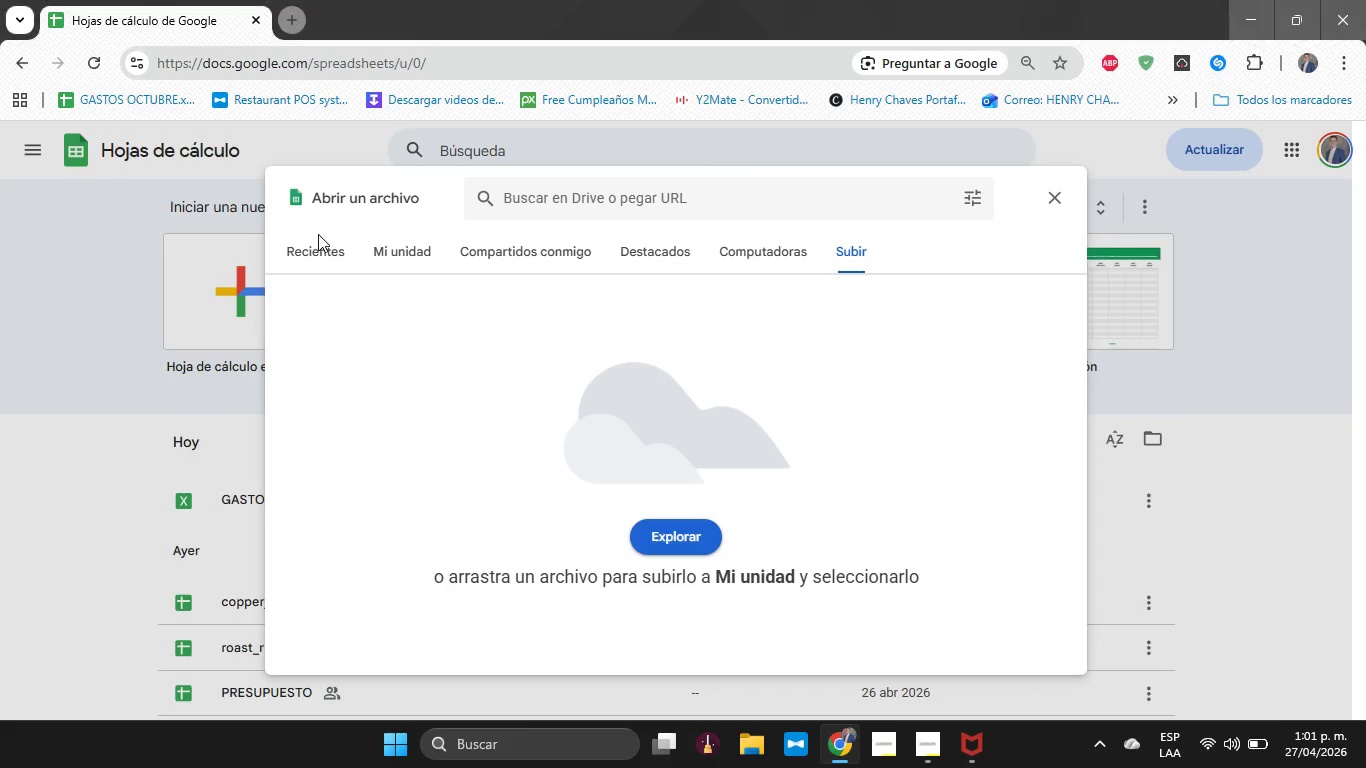 
triple_click([318, 234])
 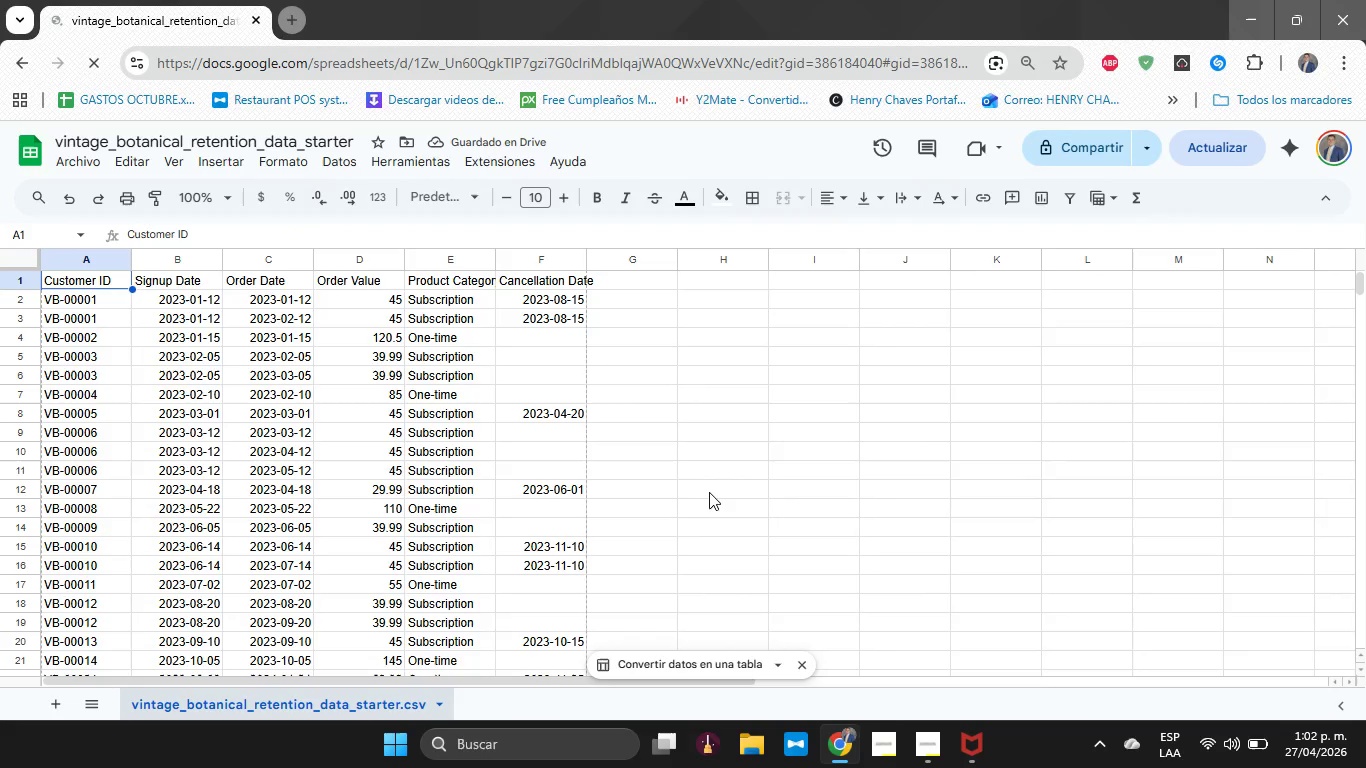 
wait(13.01)
 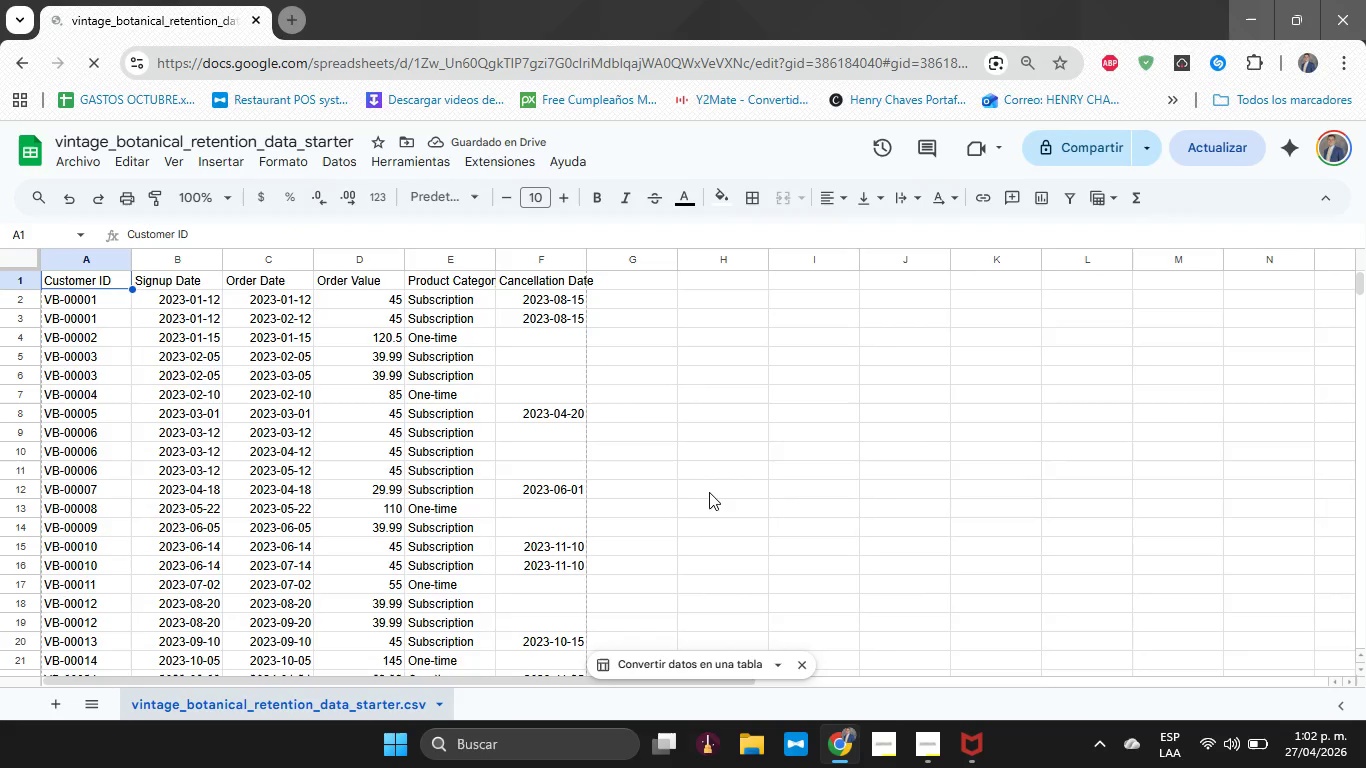 
left_click_drag(start_coordinate=[72, 285], to_coordinate=[564, 289])
 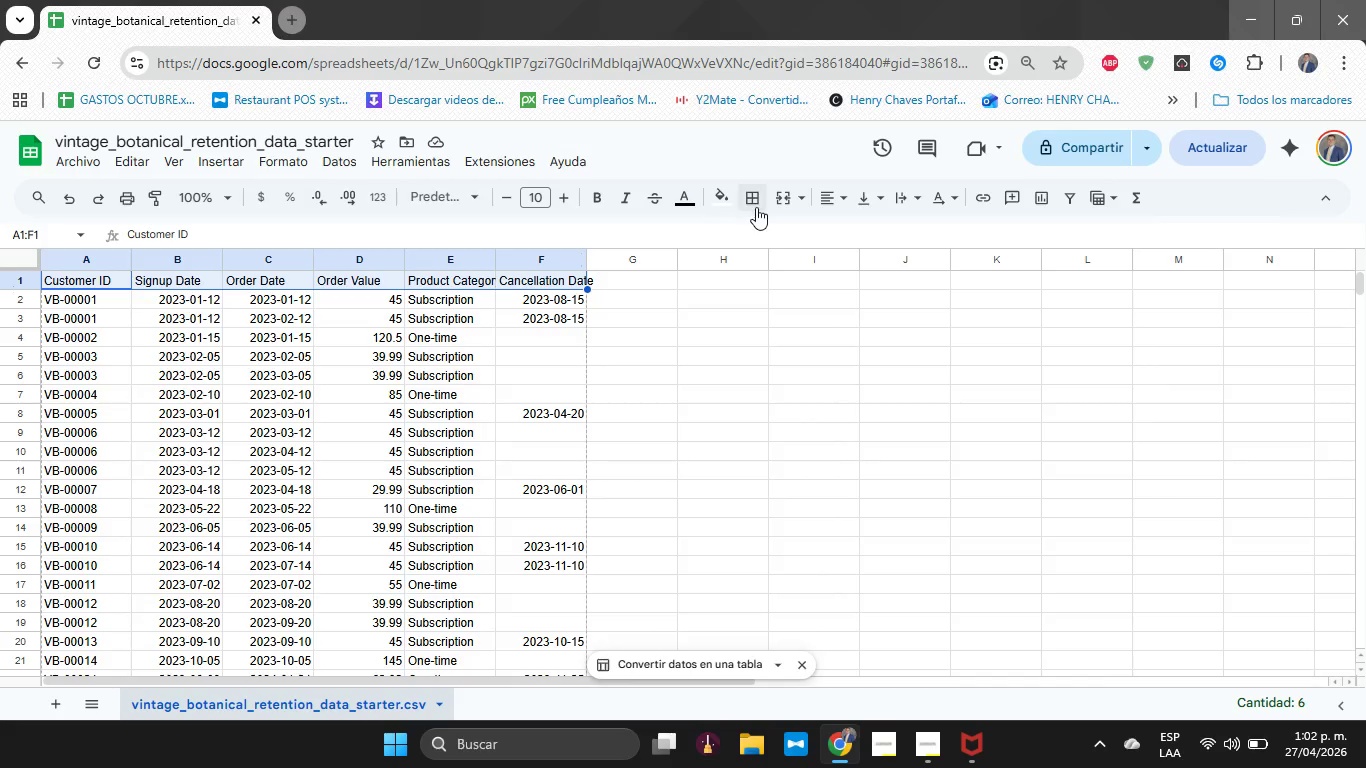 
double_click([753, 236])
 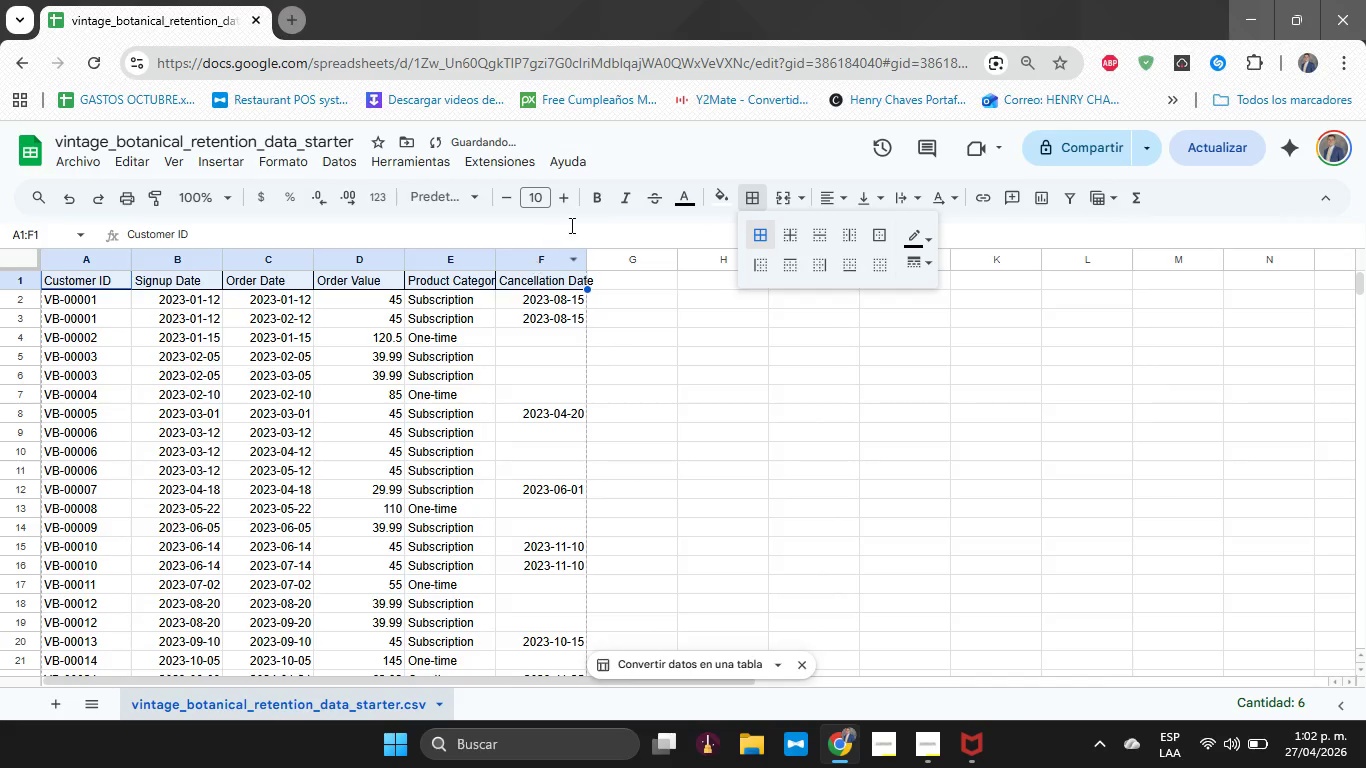 
left_click([598, 209])
 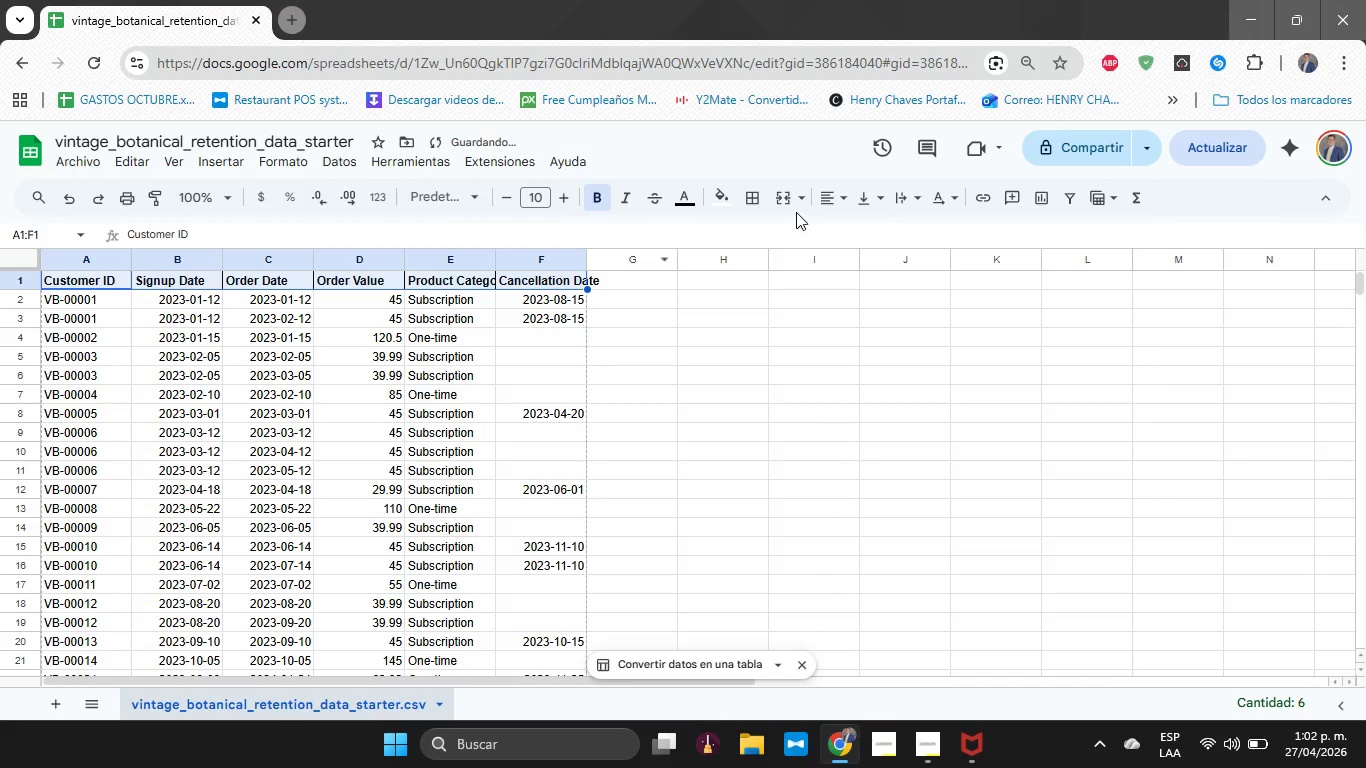 
left_click([728, 205])
 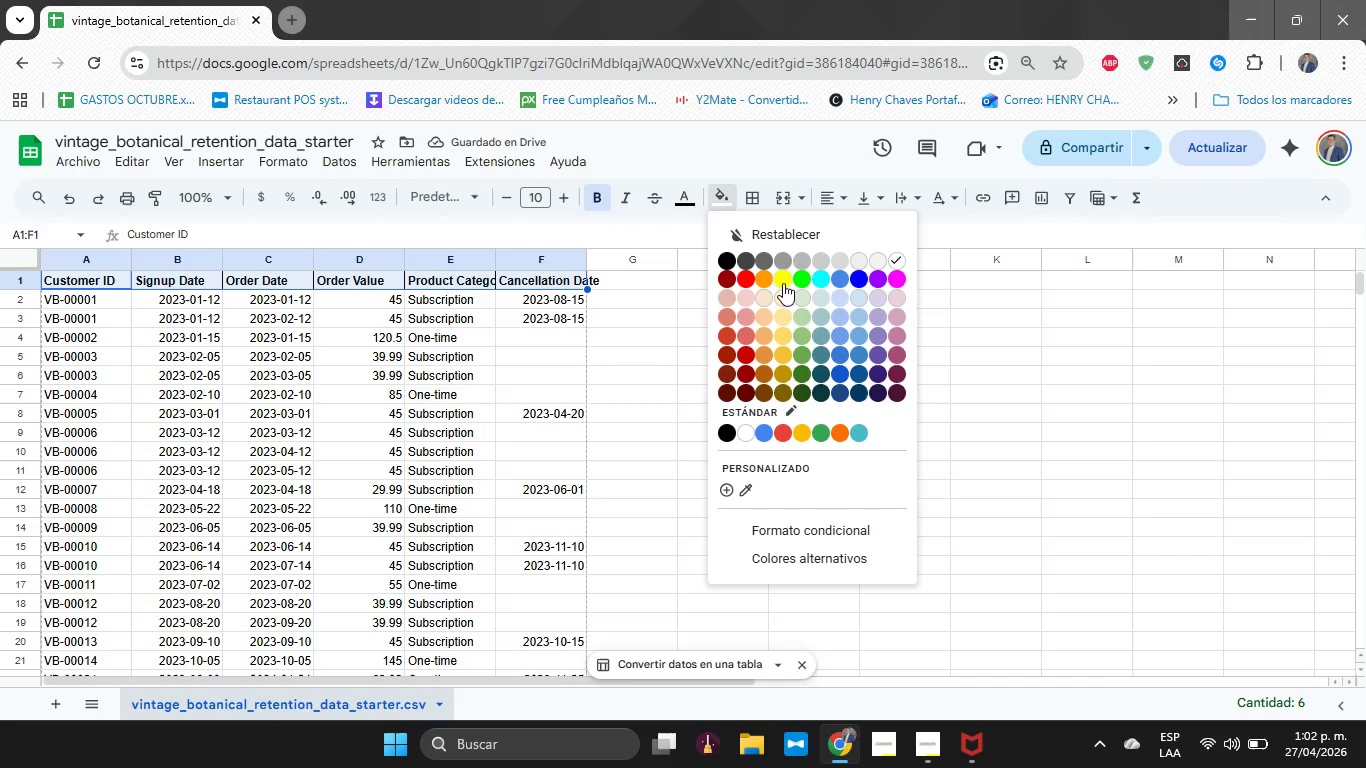 
left_click([783, 283])
 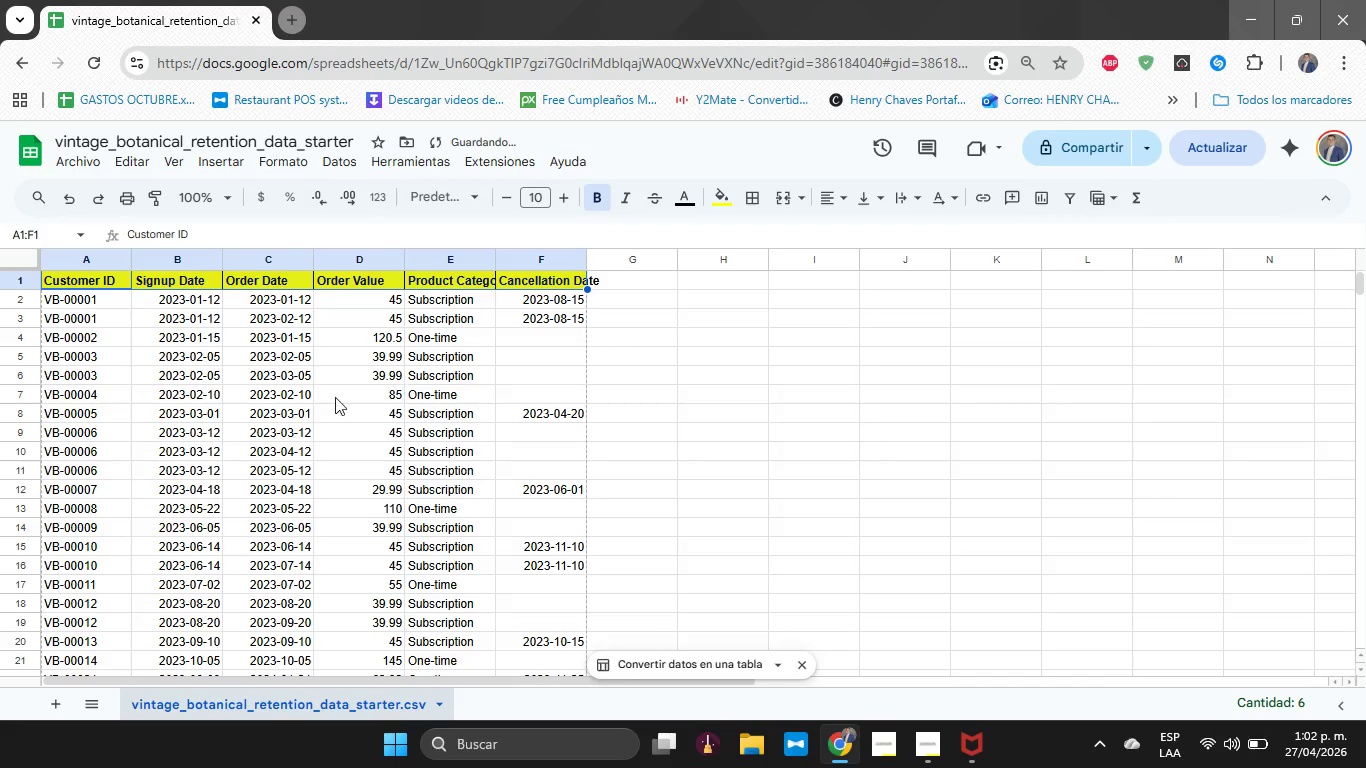 
left_click([313, 401])
 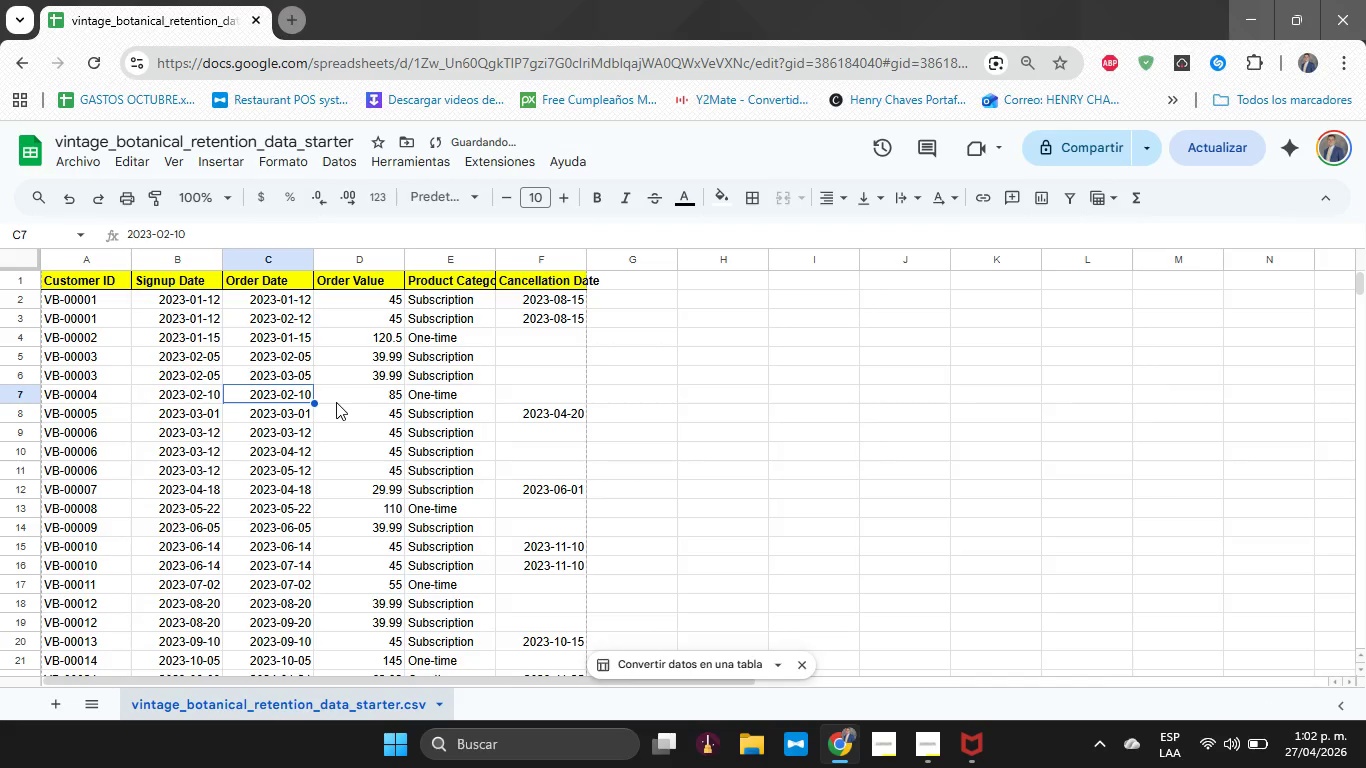 
key(Control+A)
 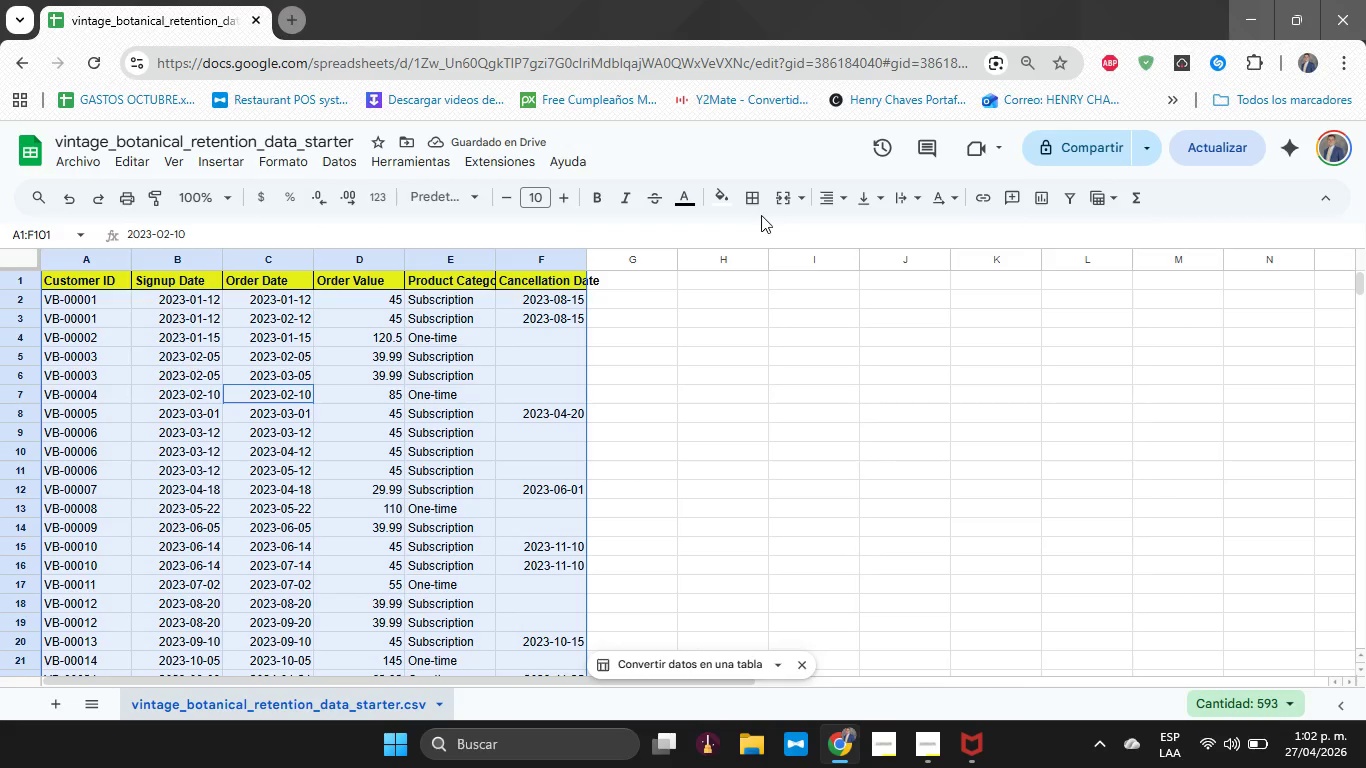 
left_click([756, 208])
 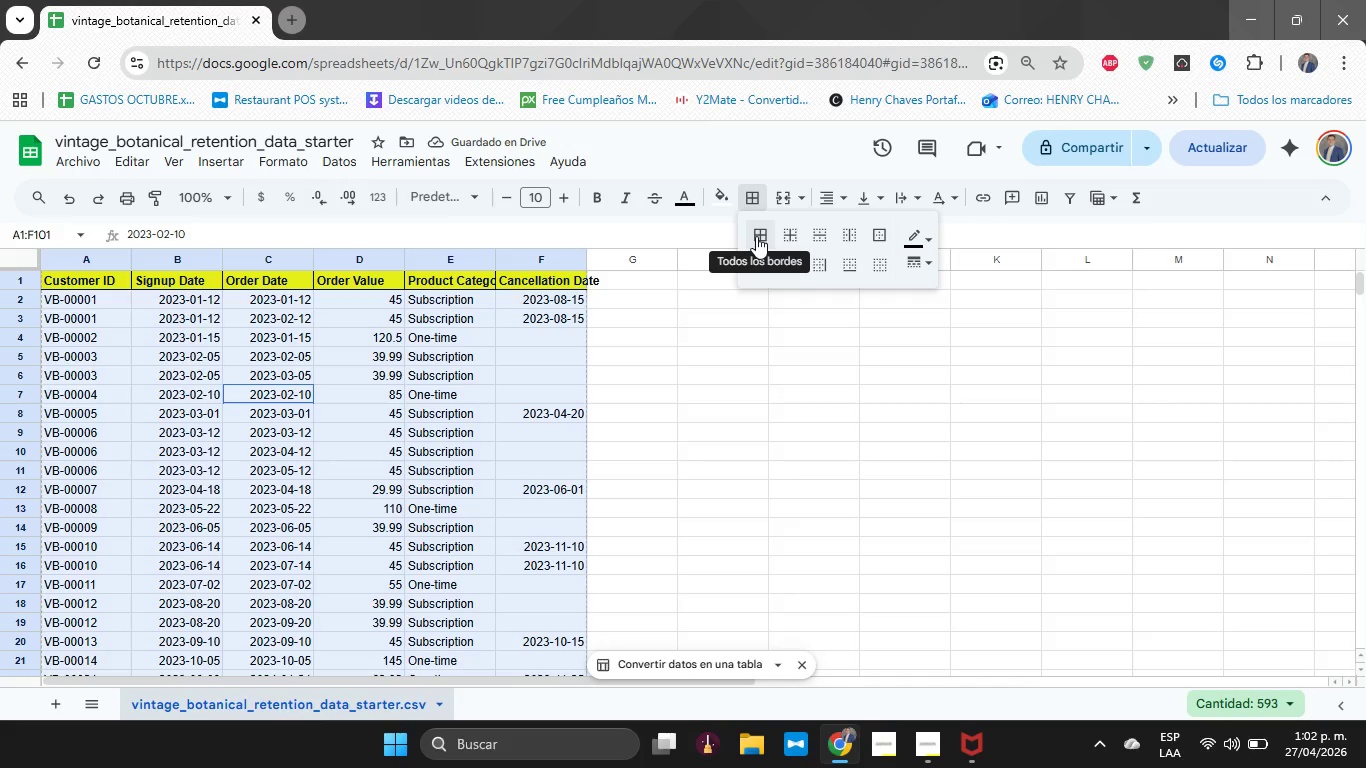 
left_click([756, 236])
 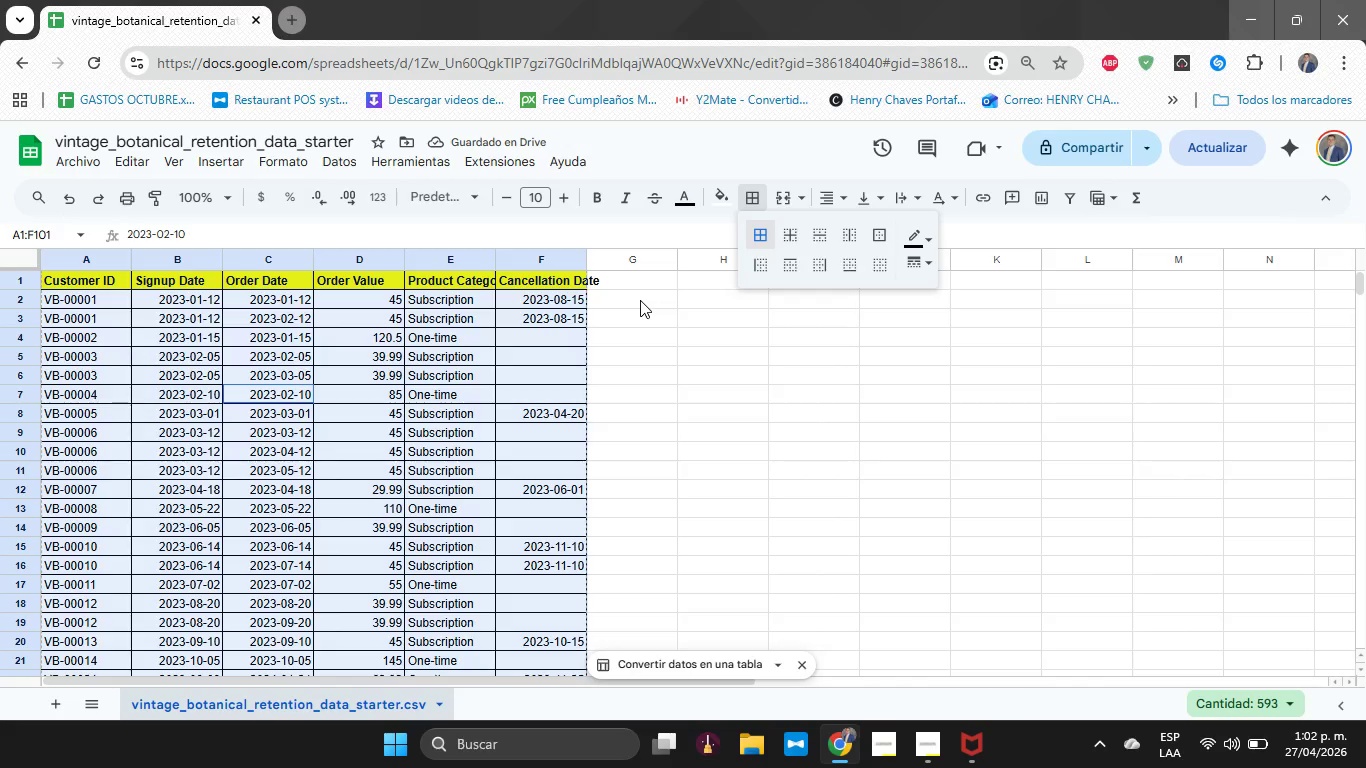 
wait(6.11)
 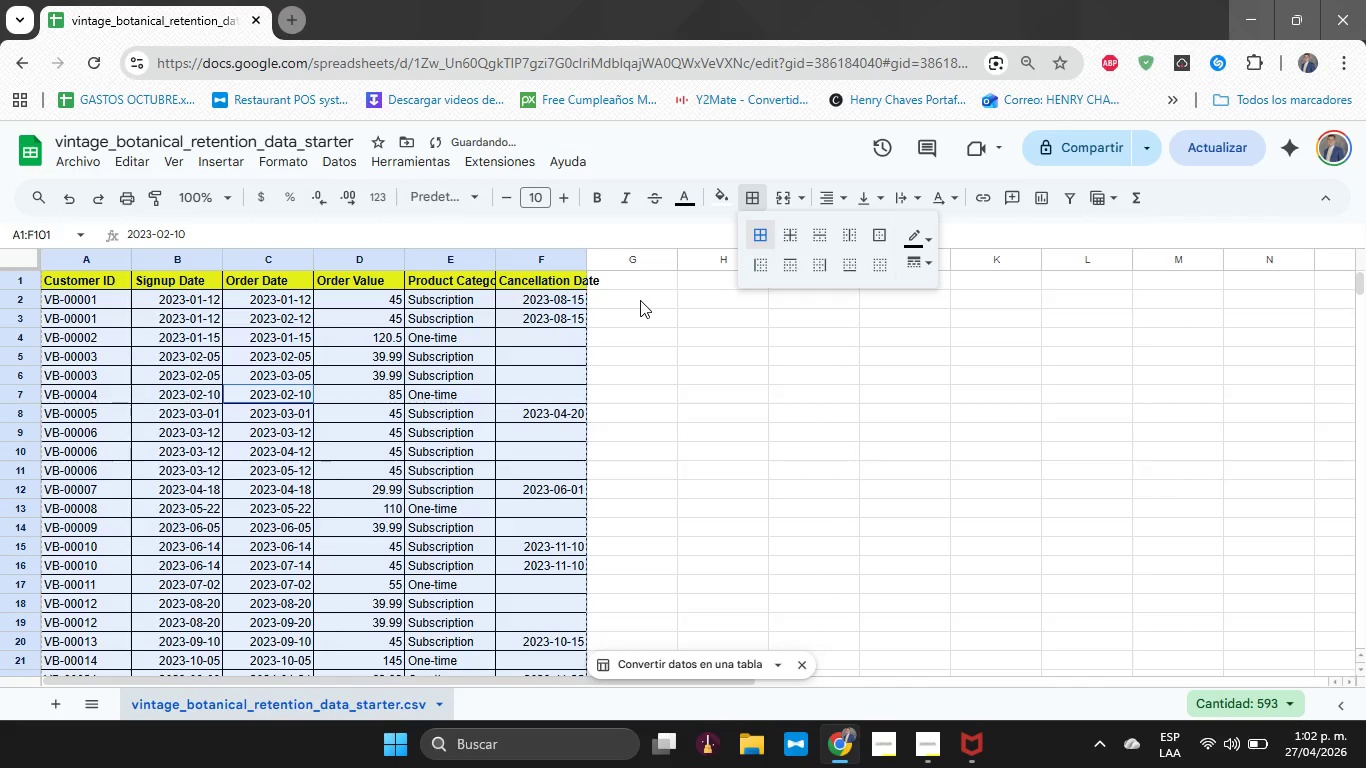 
left_click_drag(start_coordinate=[585, 258], to_coordinate=[627, 270])
 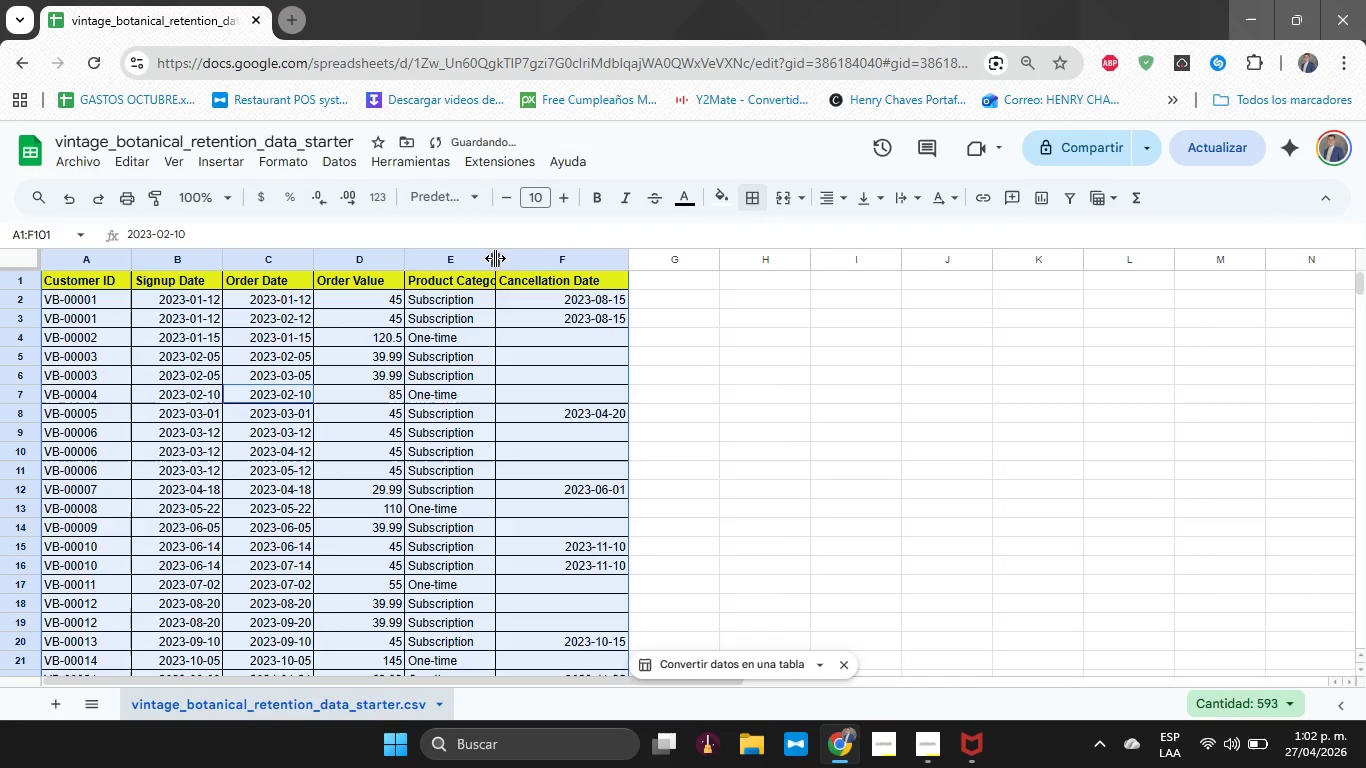 
left_click_drag(start_coordinate=[493, 258], to_coordinate=[529, 261])
 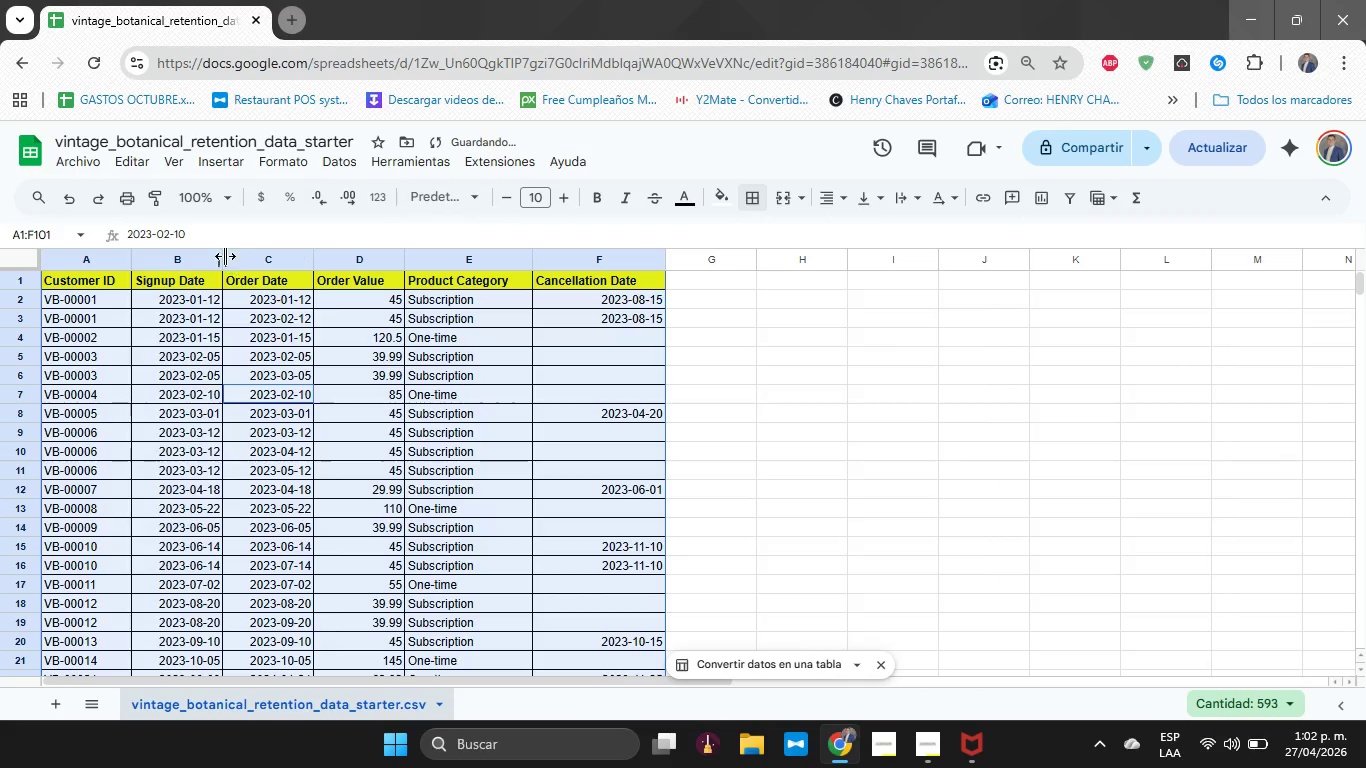 
left_click_drag(start_coordinate=[226, 252], to_coordinate=[246, 259])
 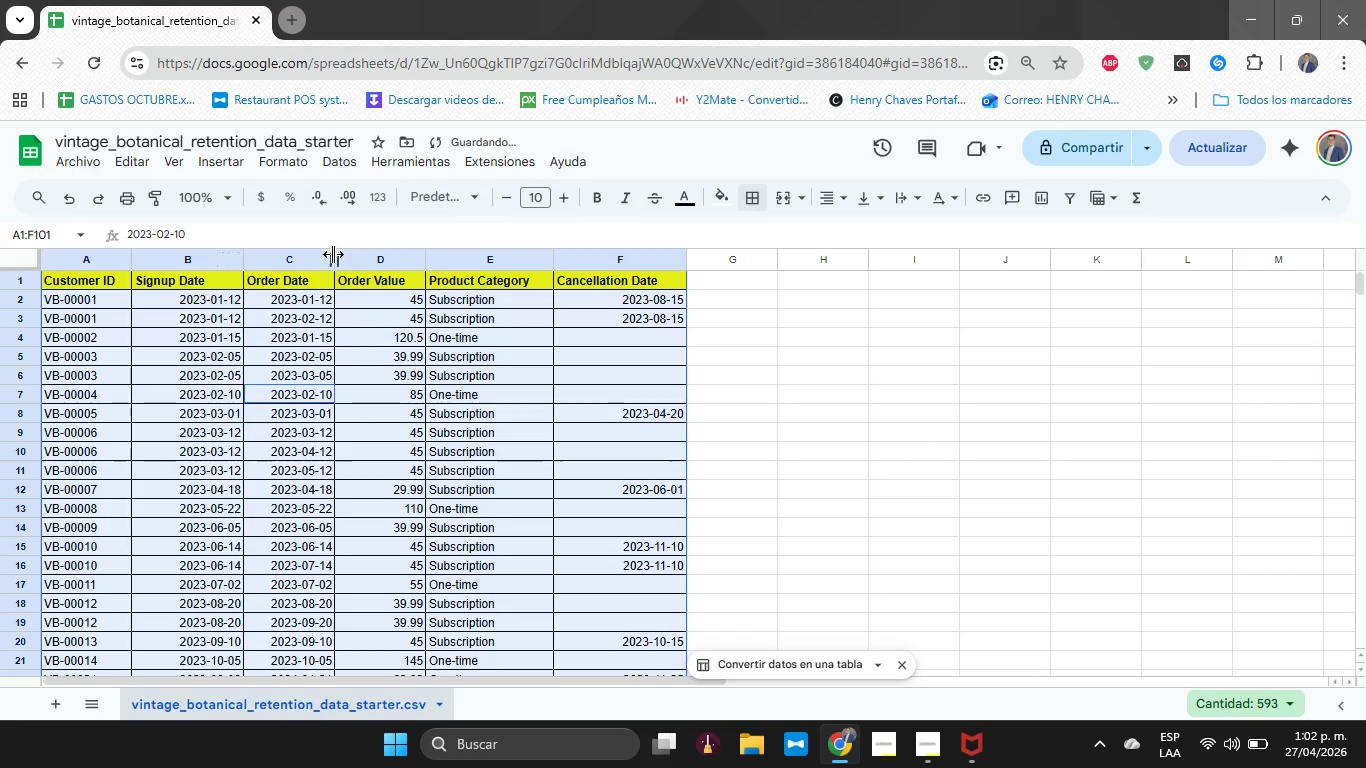 
left_click_drag(start_coordinate=[333, 254], to_coordinate=[353, 259])
 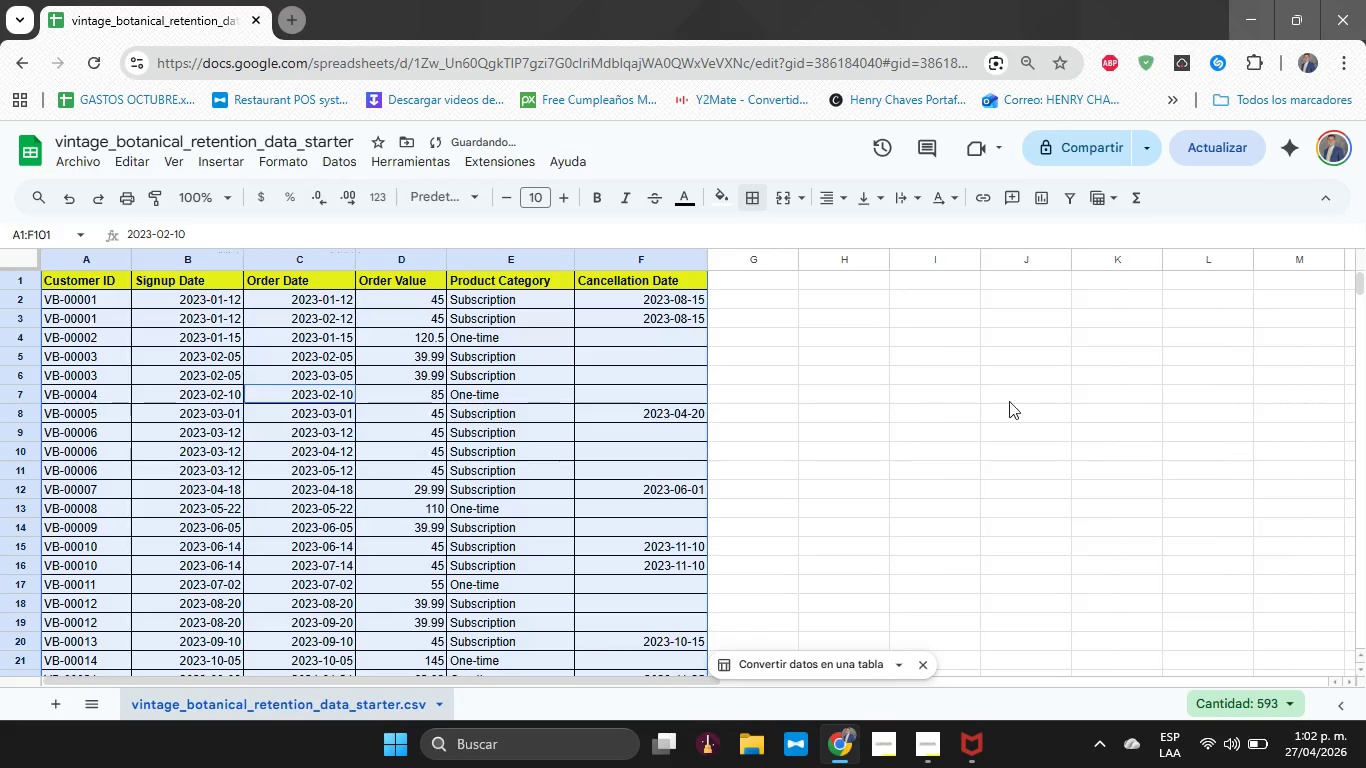 
left_click([1009, 401])
 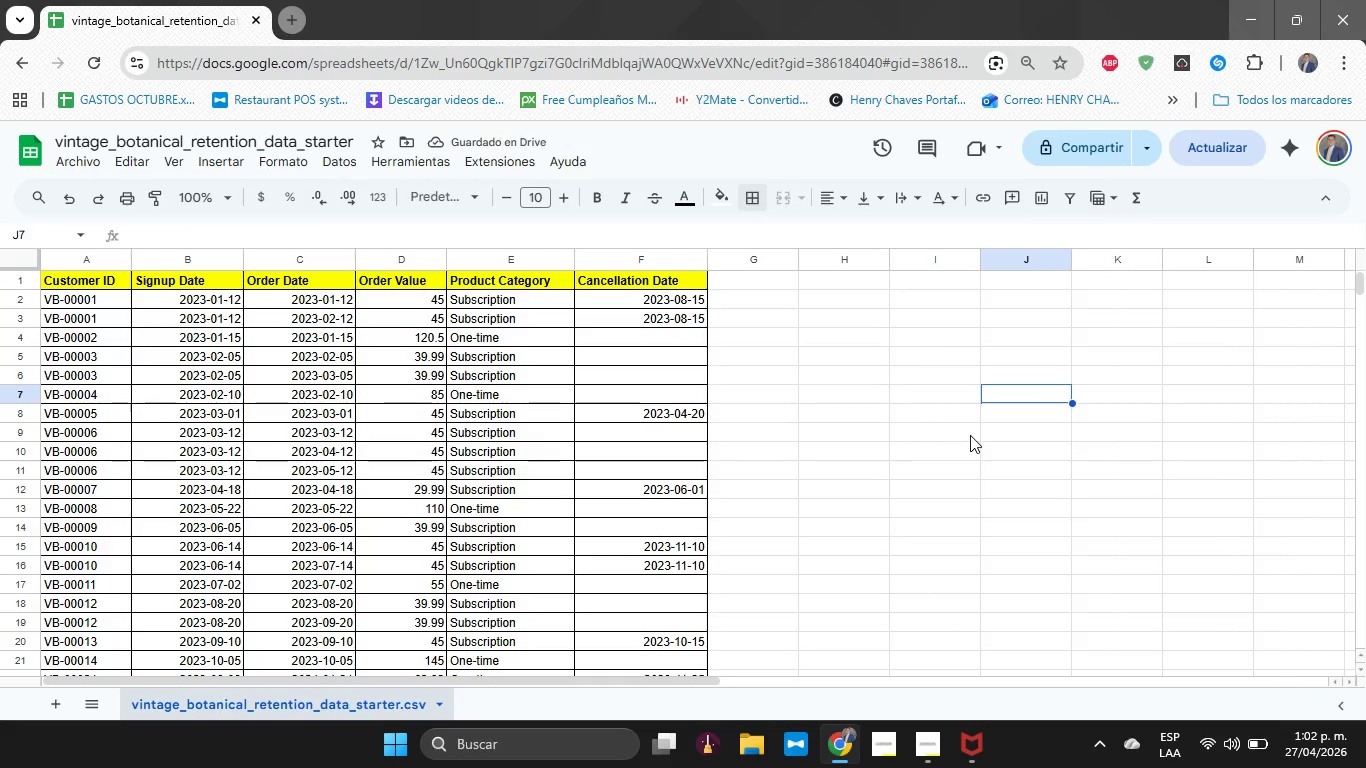 
scroll: coordinate [970, 435], scroll_direction: up, amount: 3.0
 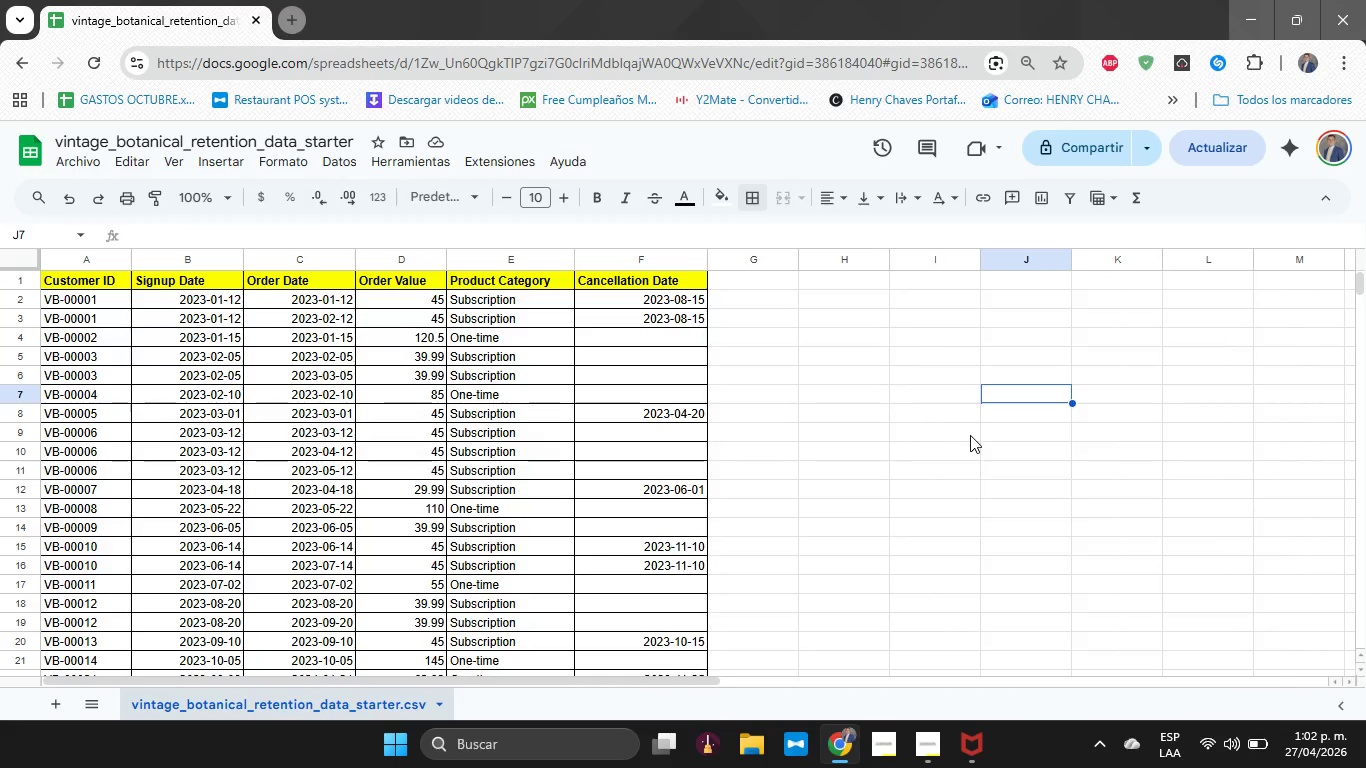 
scroll: coordinate [591, 524], scroll_direction: none, amount: 0.0
 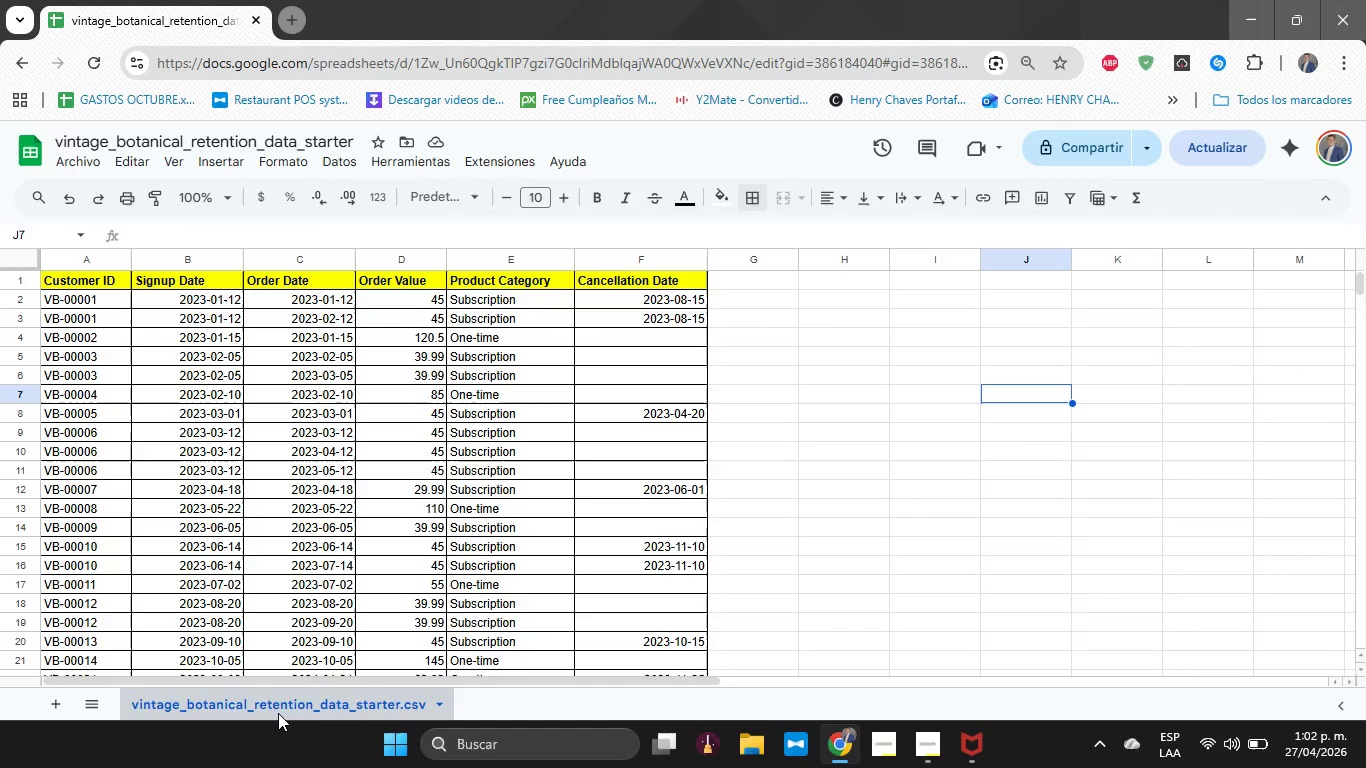 
double_click([278, 713])
 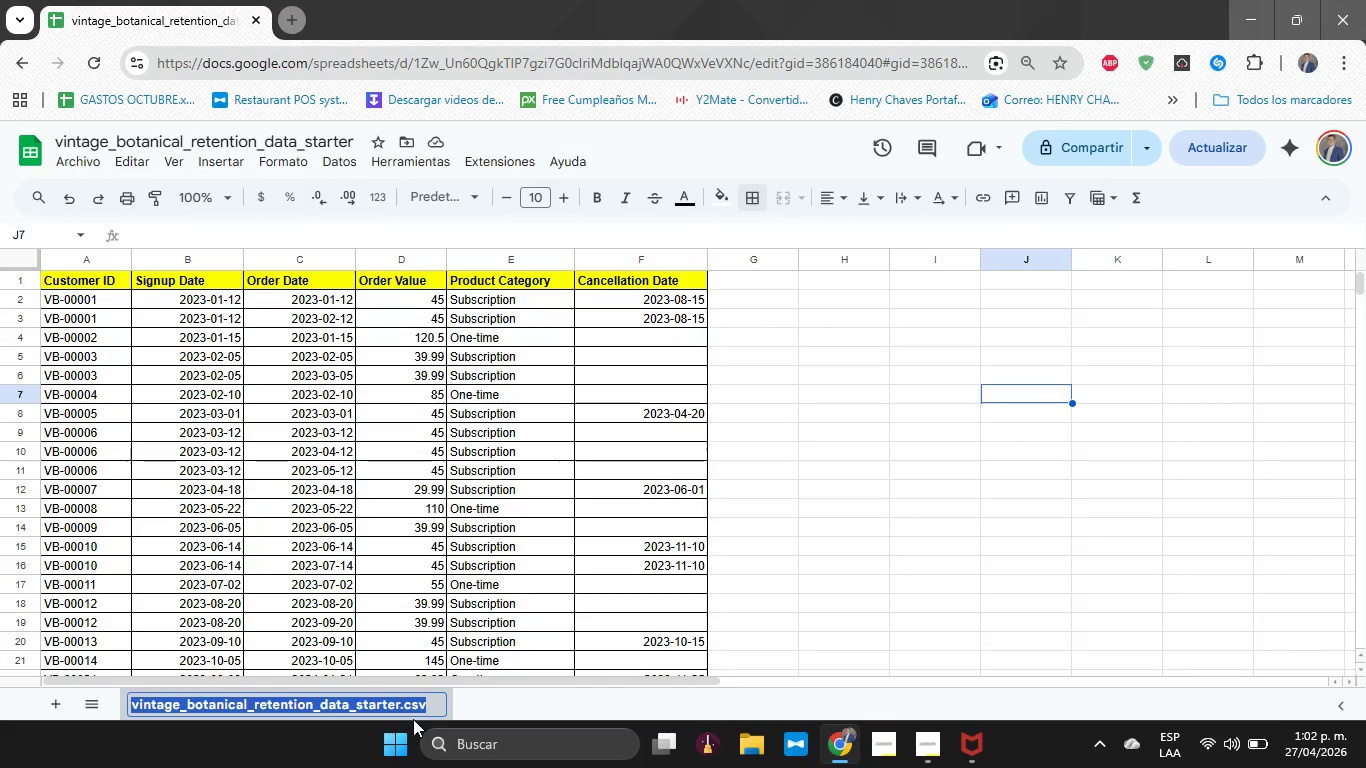 
type(Registro)
 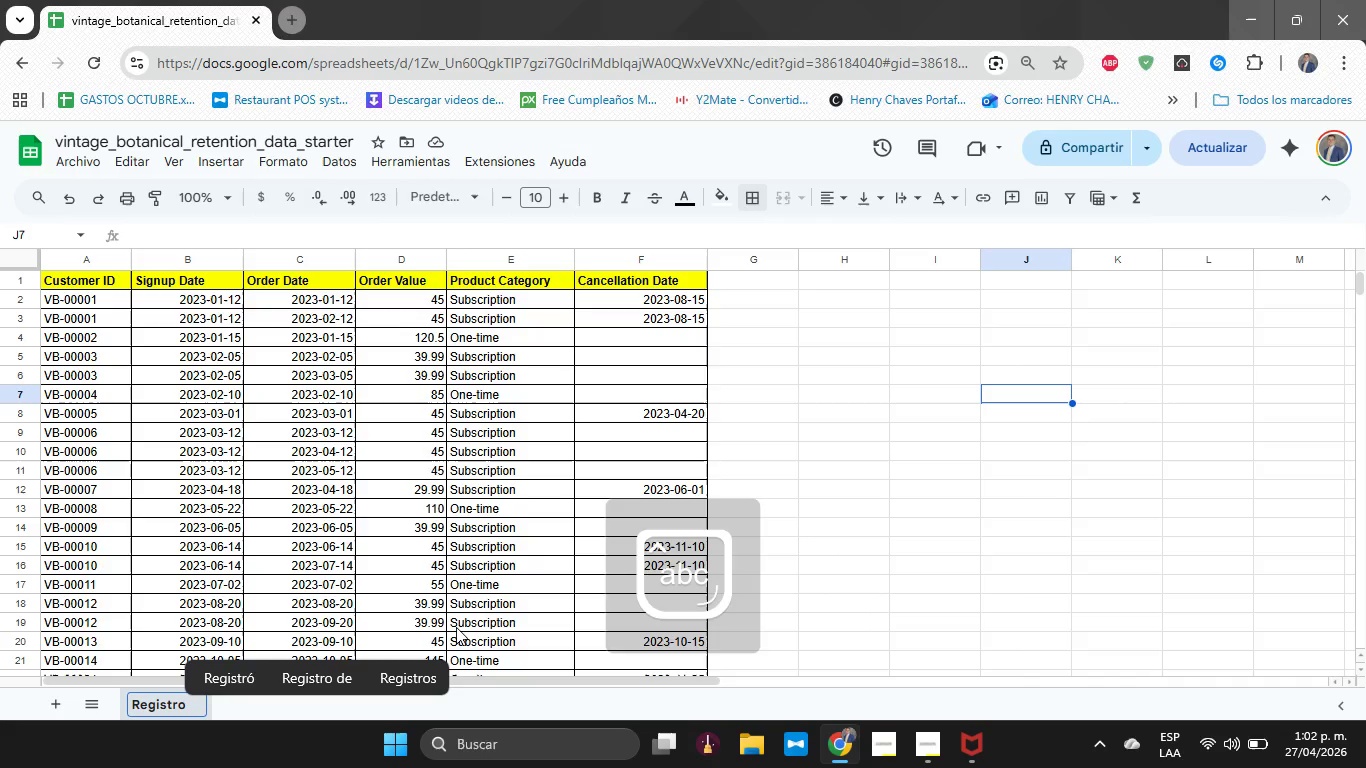 
left_click([455, 619])
 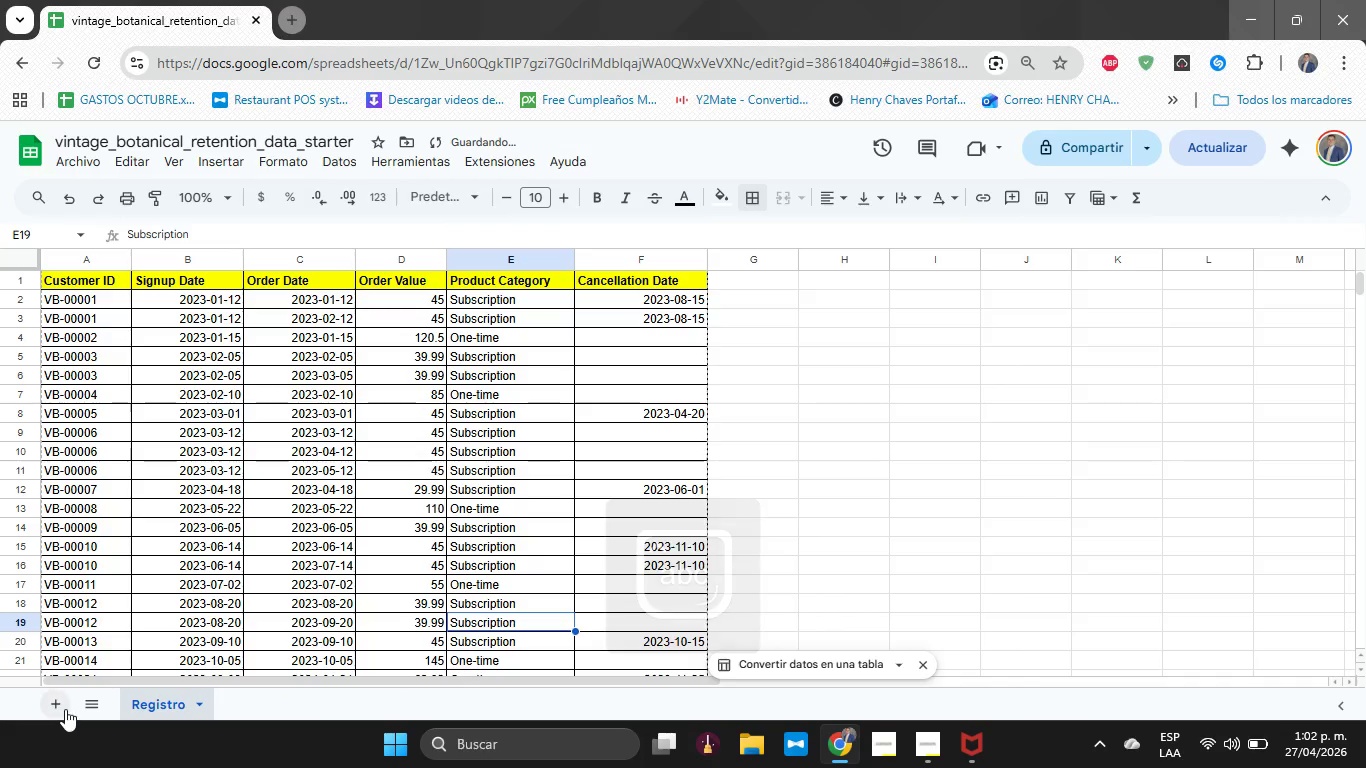 
left_click([59, 707])
 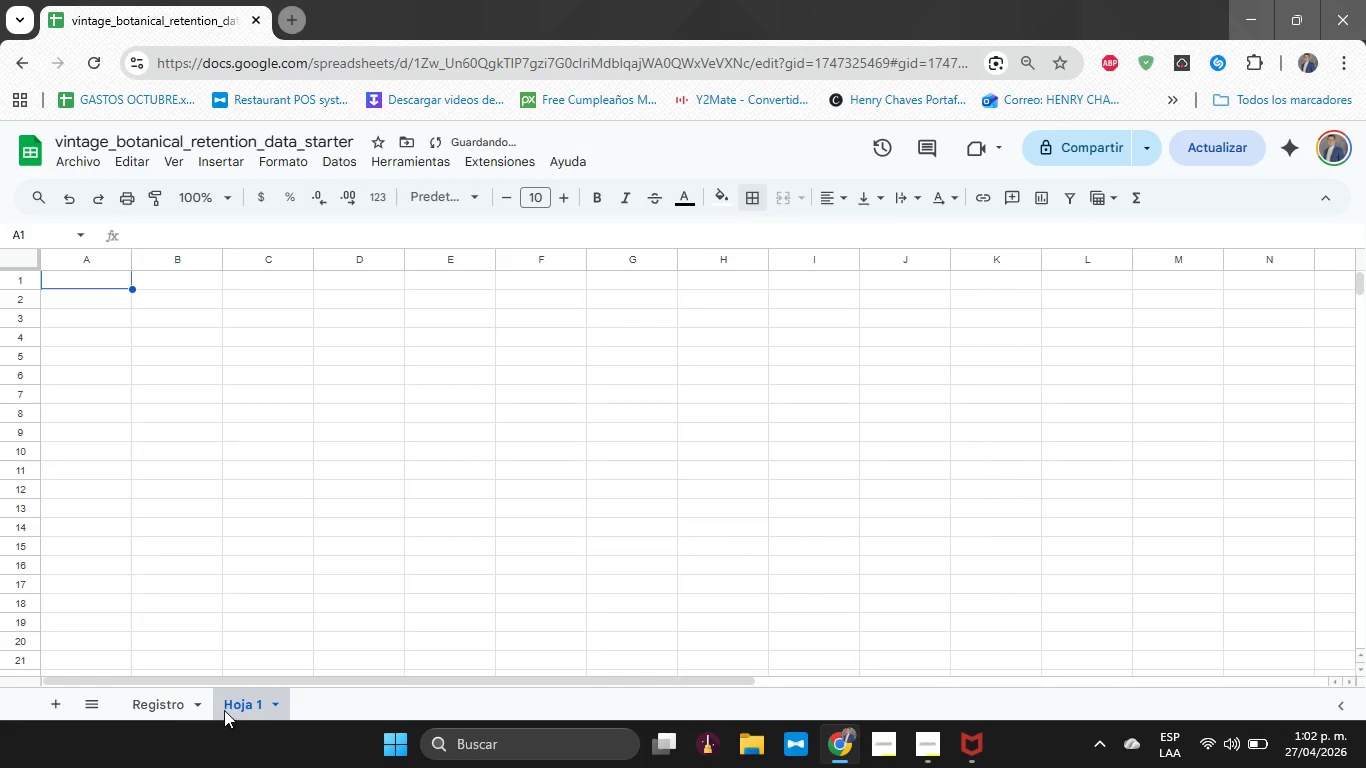 
left_click([131, 710])
 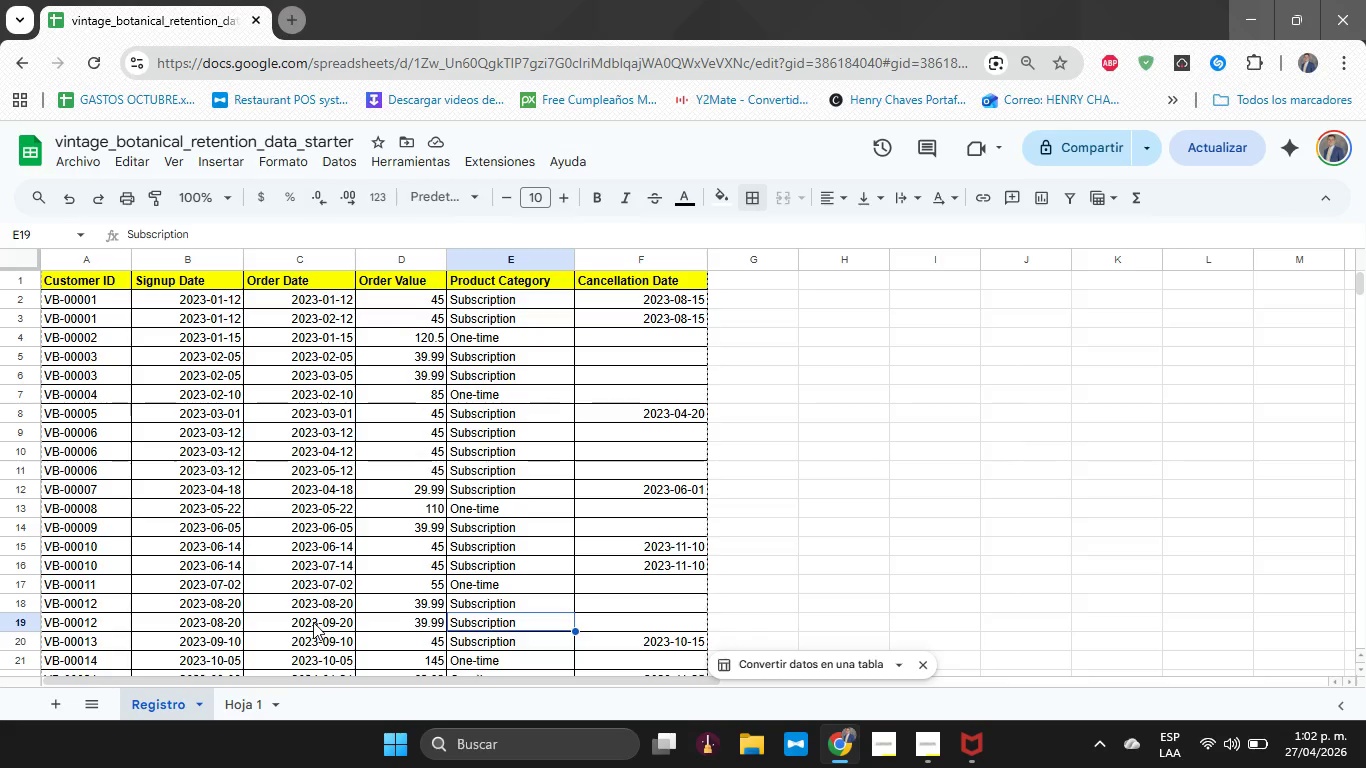 
wait(15.31)
 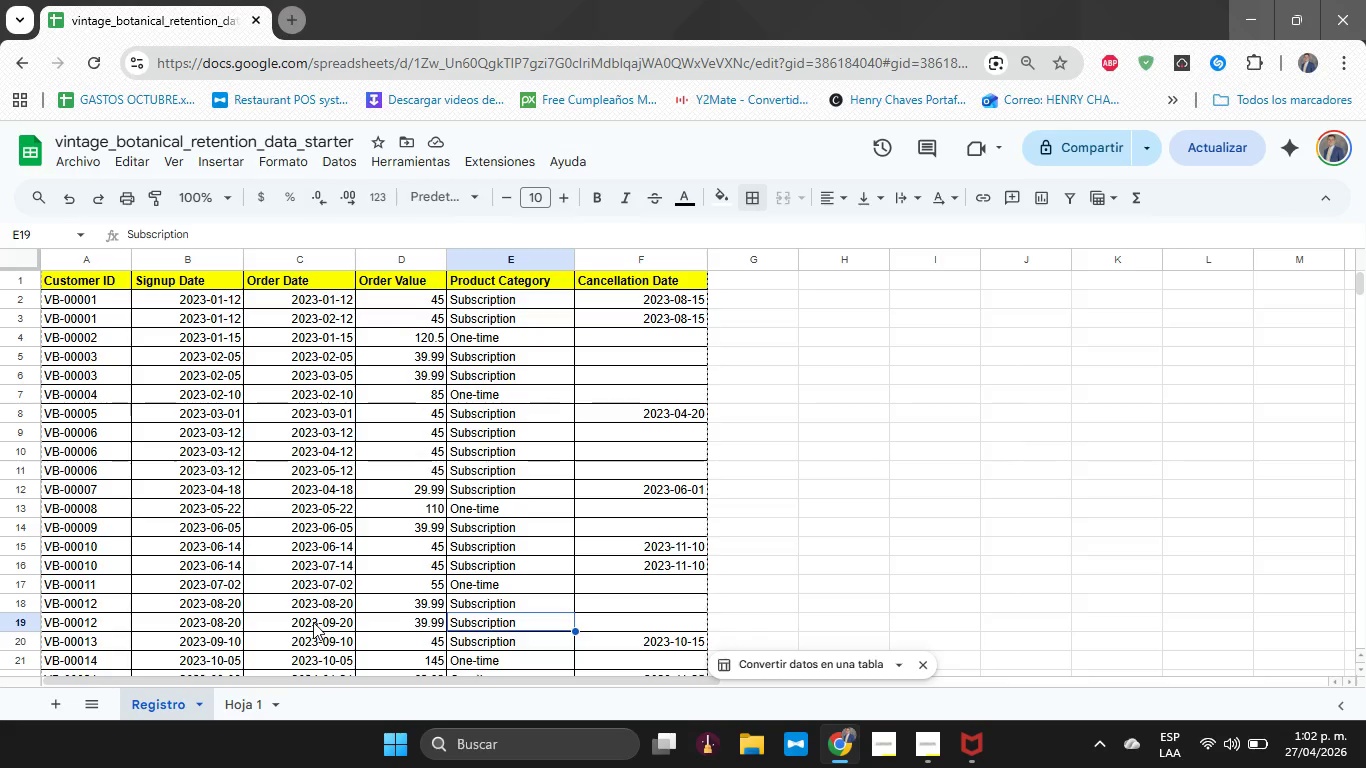 
scroll: coordinate [759, 435], scroll_direction: up, amount: 3.0
 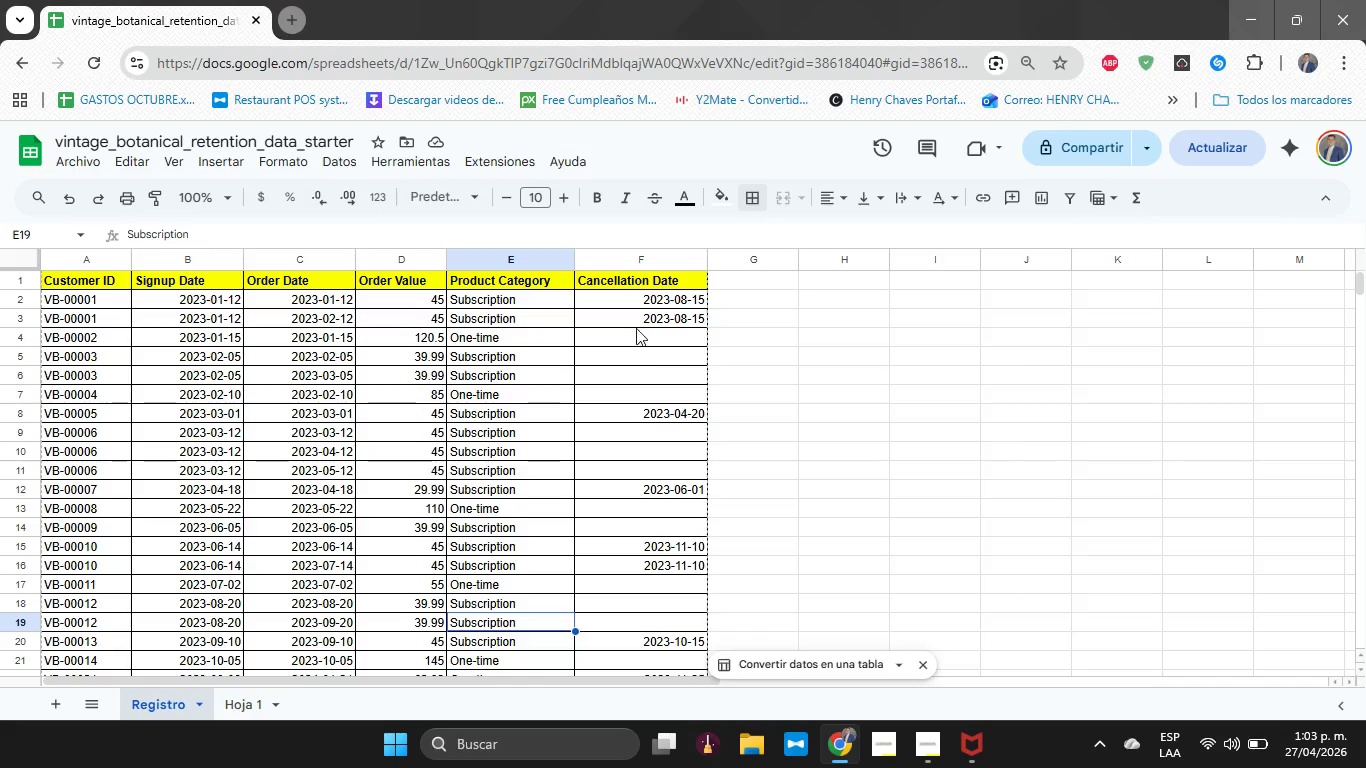 
left_click([968, 414])
 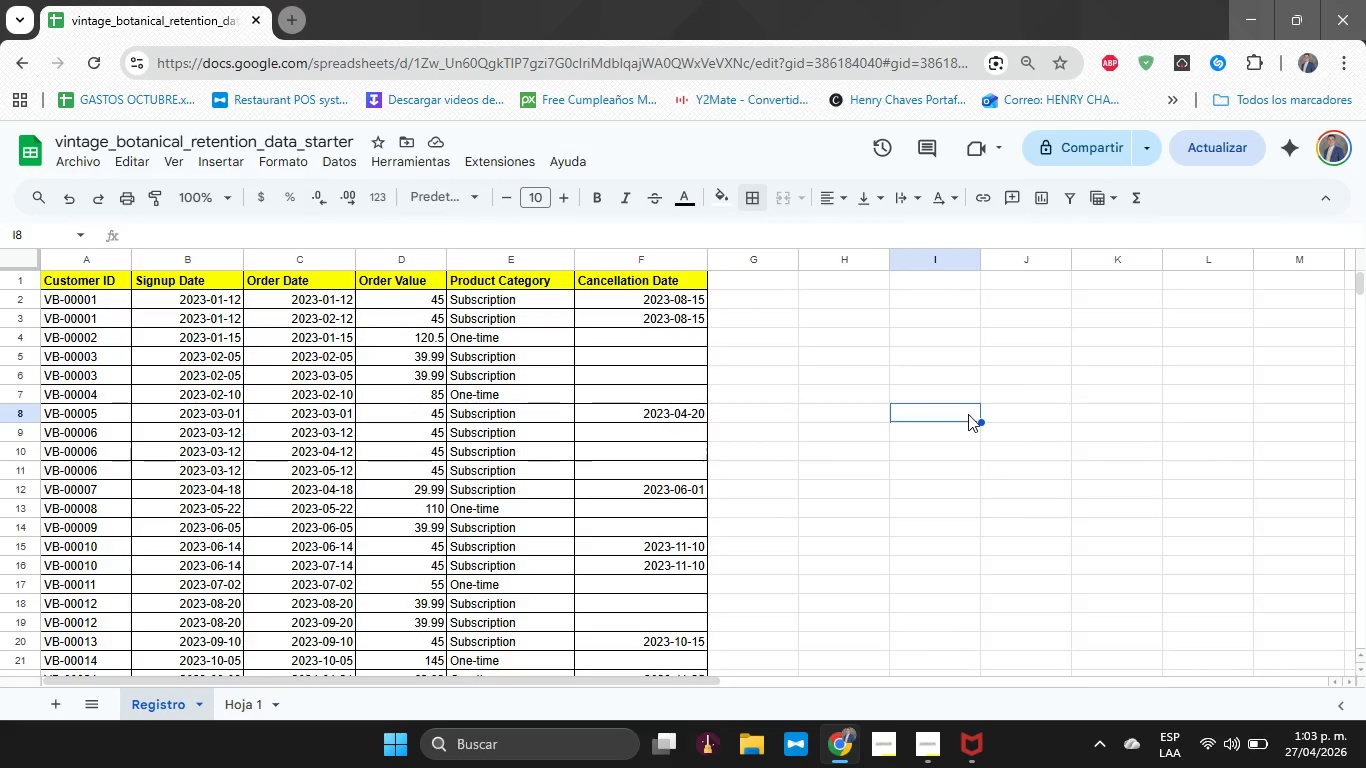 
scroll: coordinate [637, 417], scroll_direction: up, amount: 7.0
 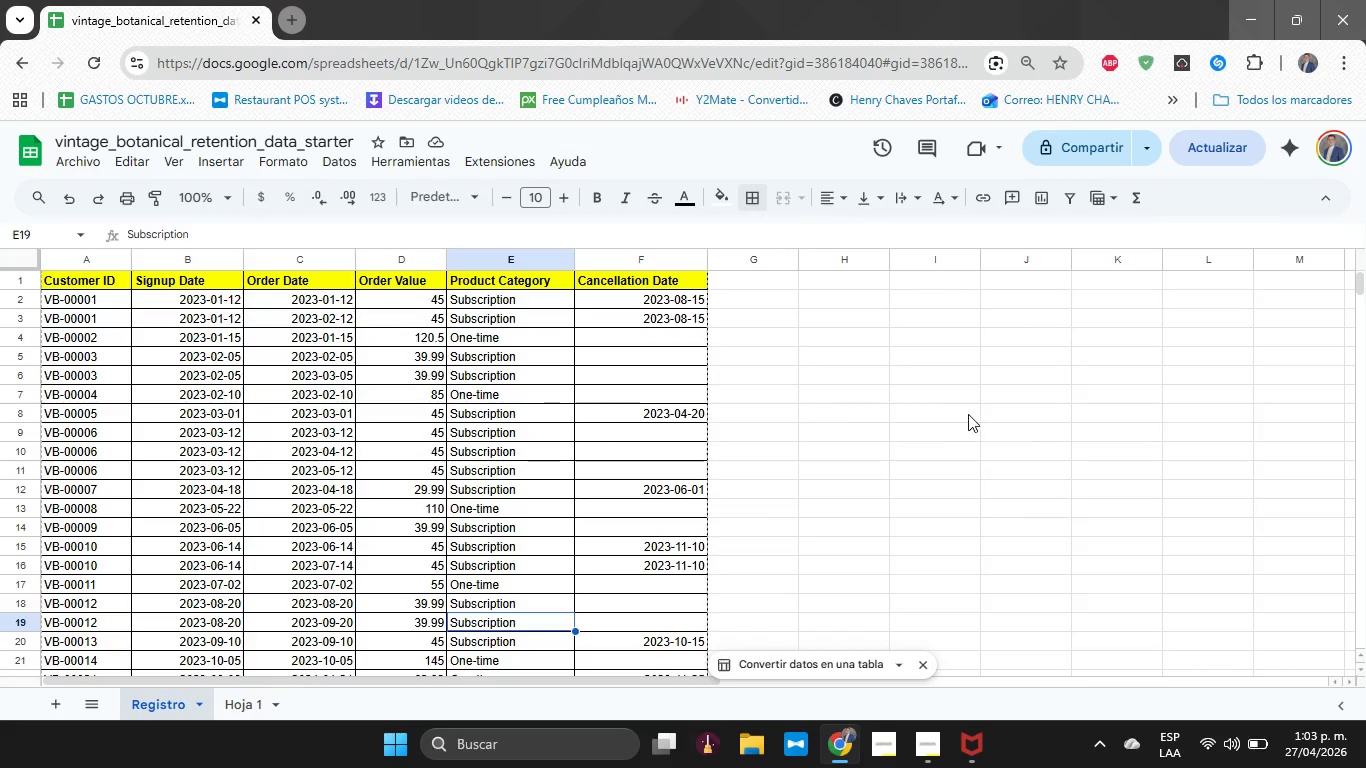 
key(Control+Z)
 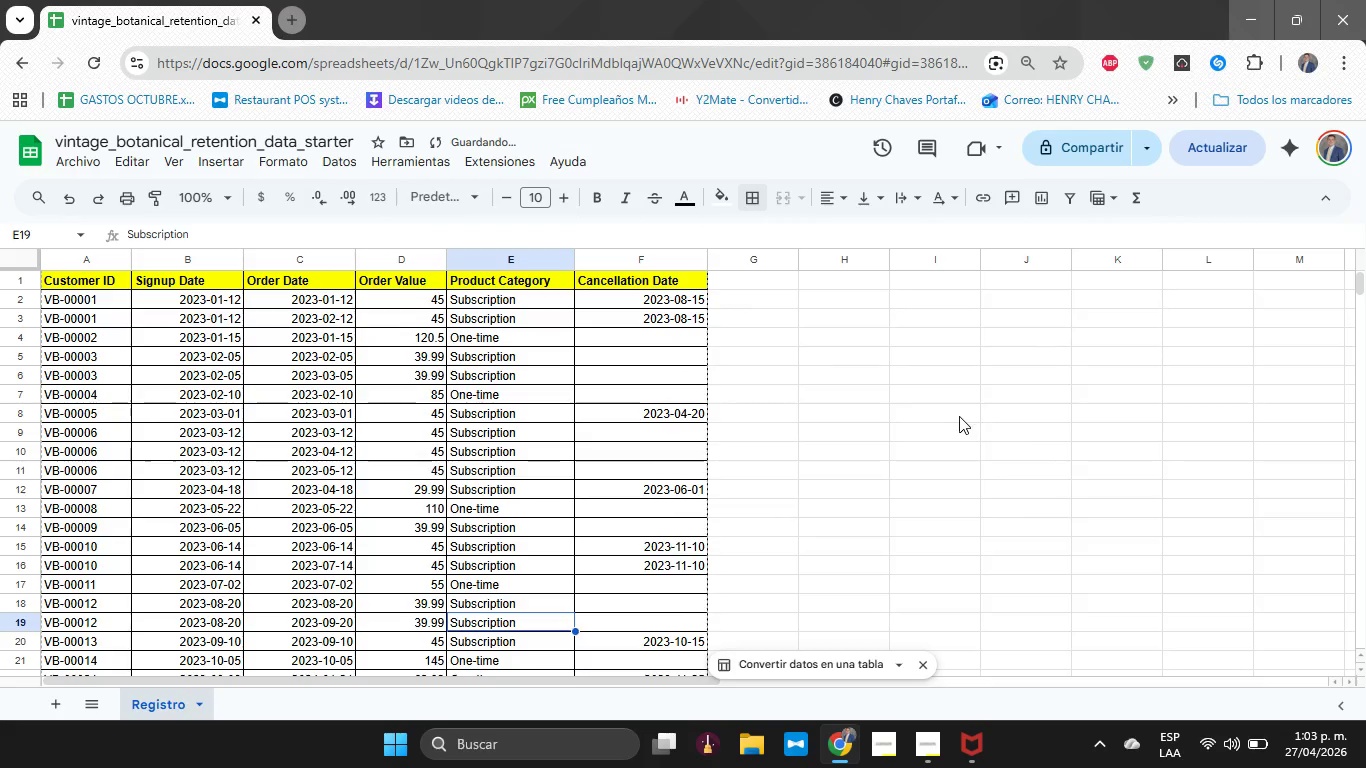 
key(Control+Z)
 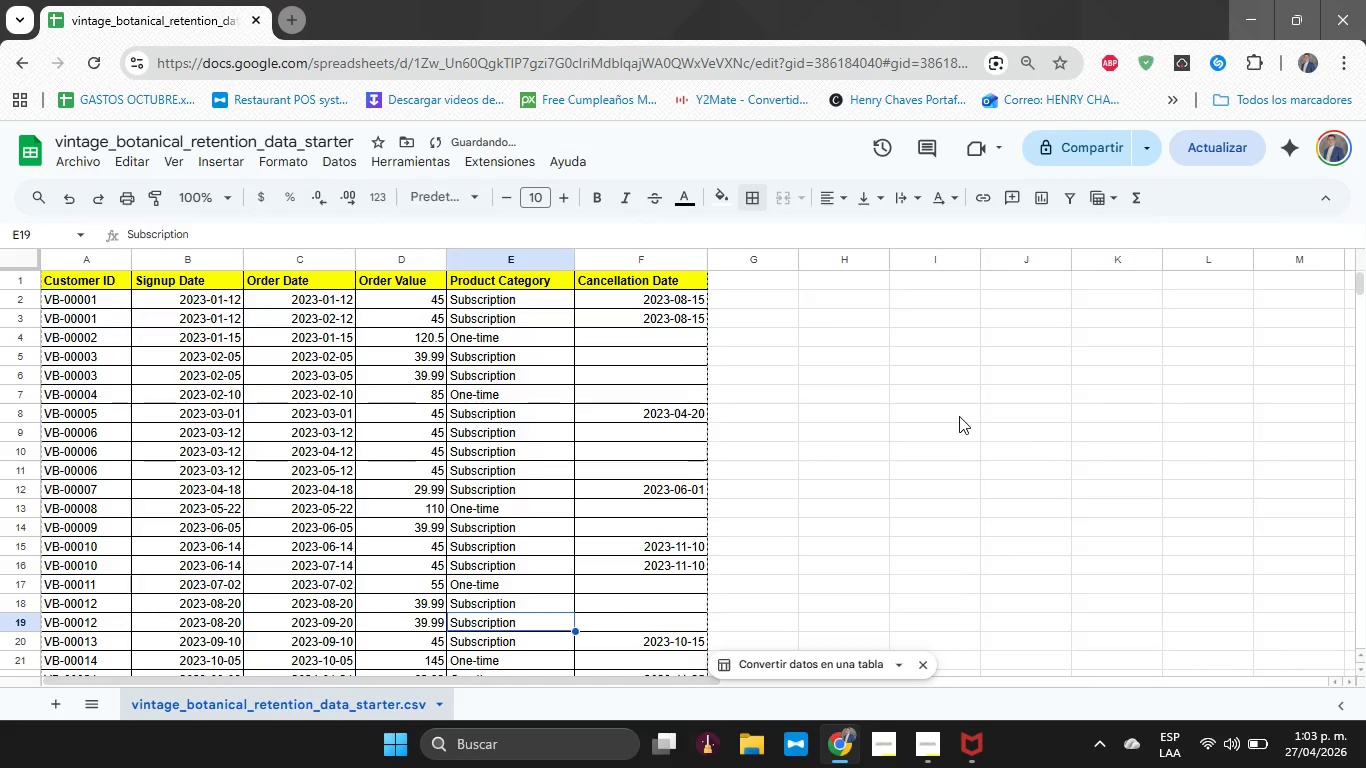 
key(Control+Z)
 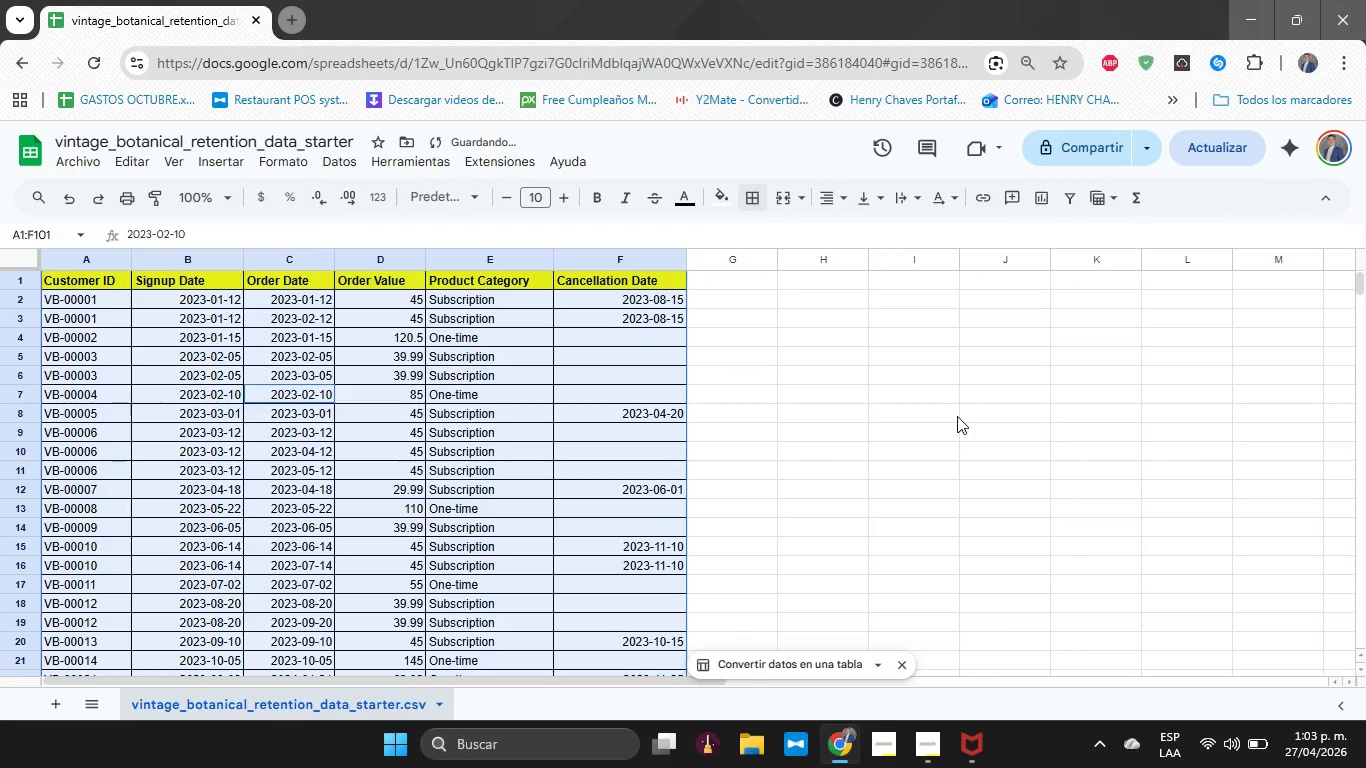 
key(Control+Z)
 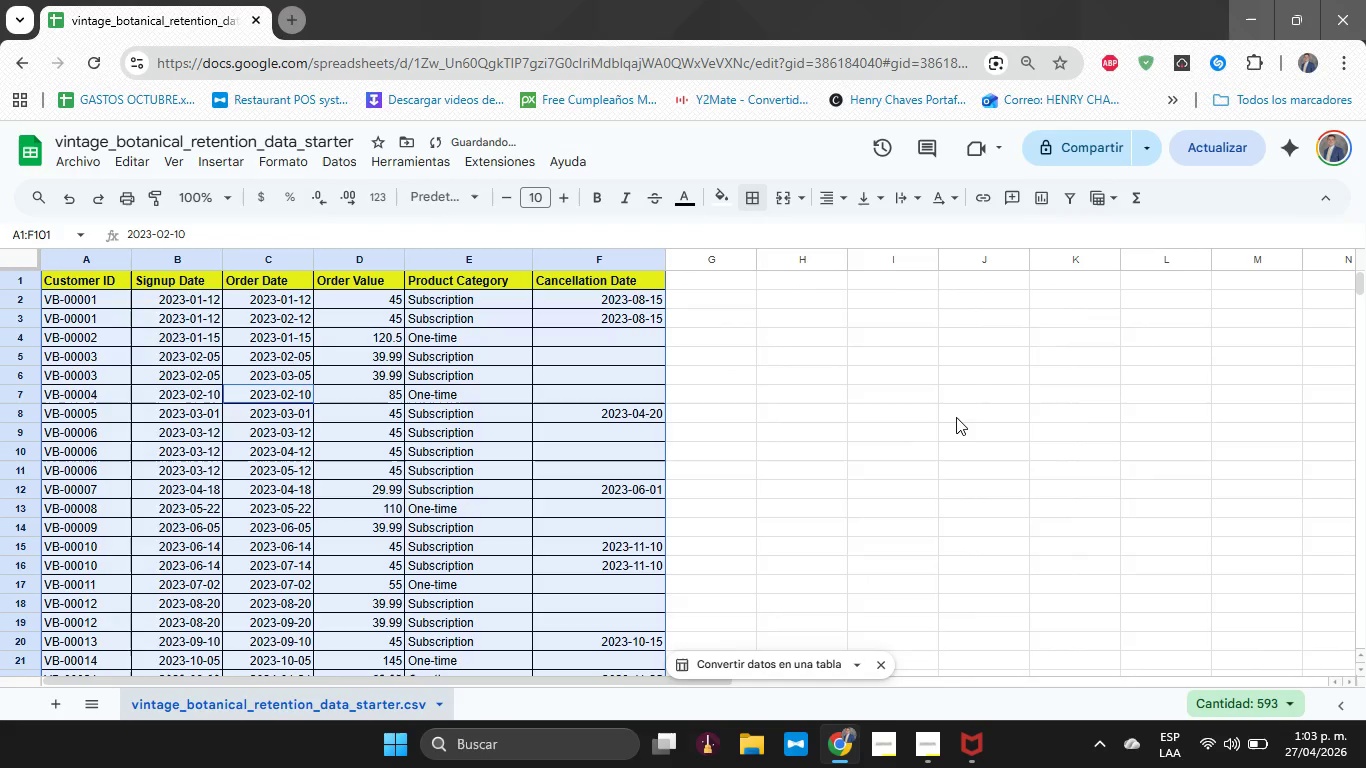 
key(Control+Z)
 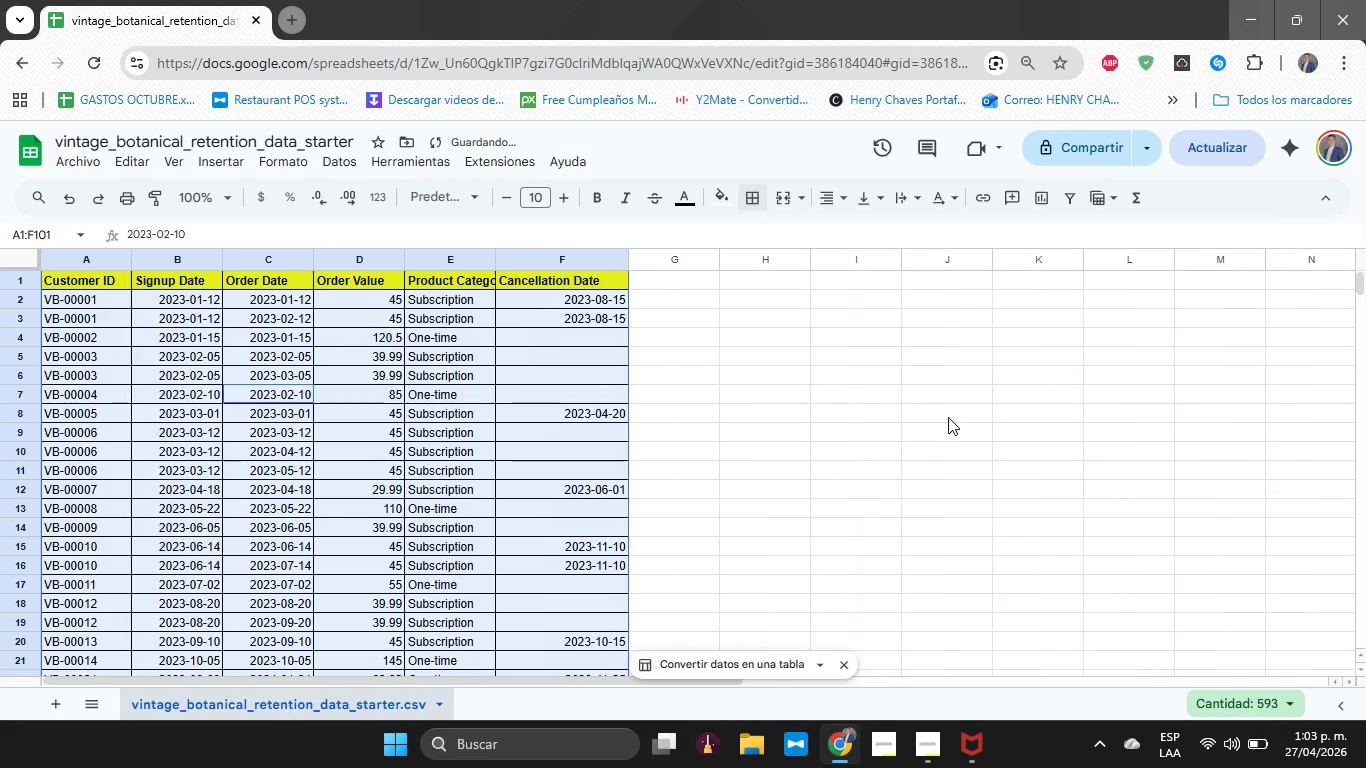 
key(Control+Z)
 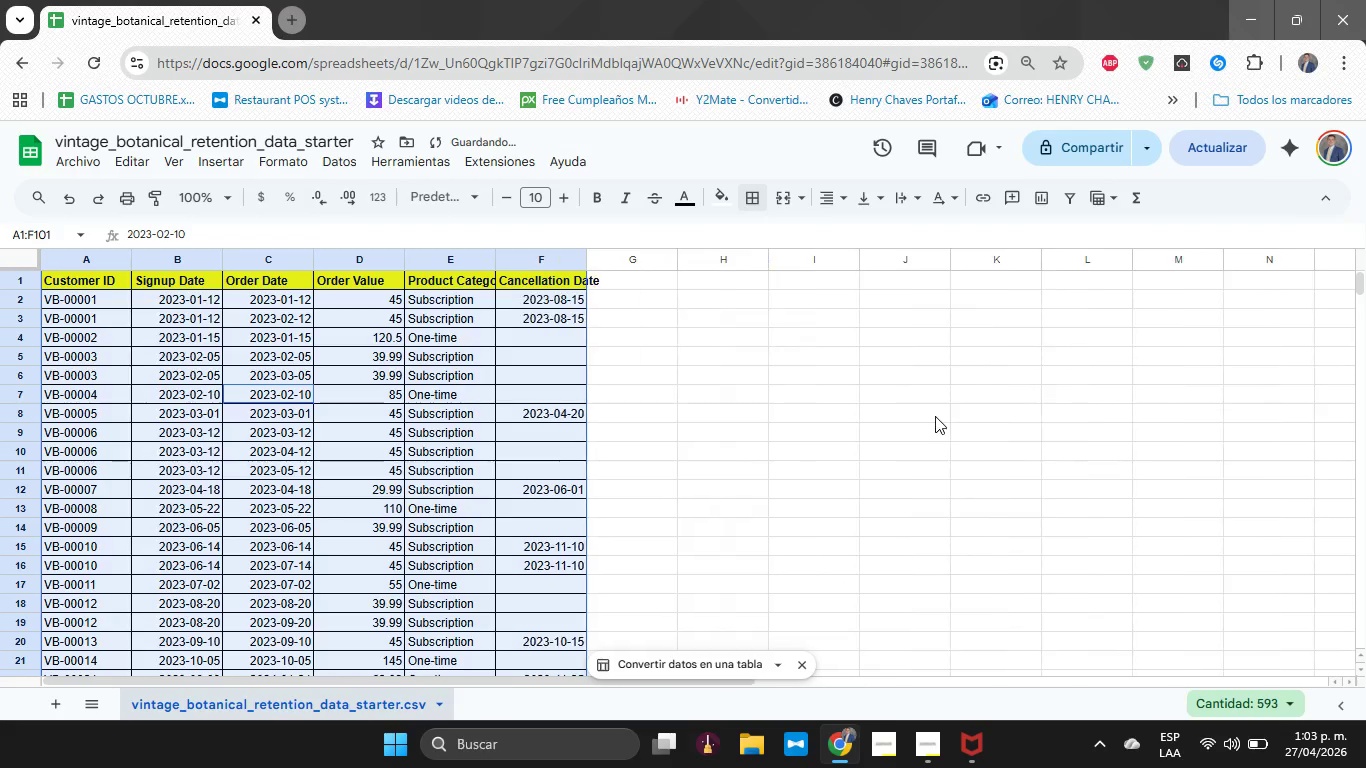 
key(Control+Z)
 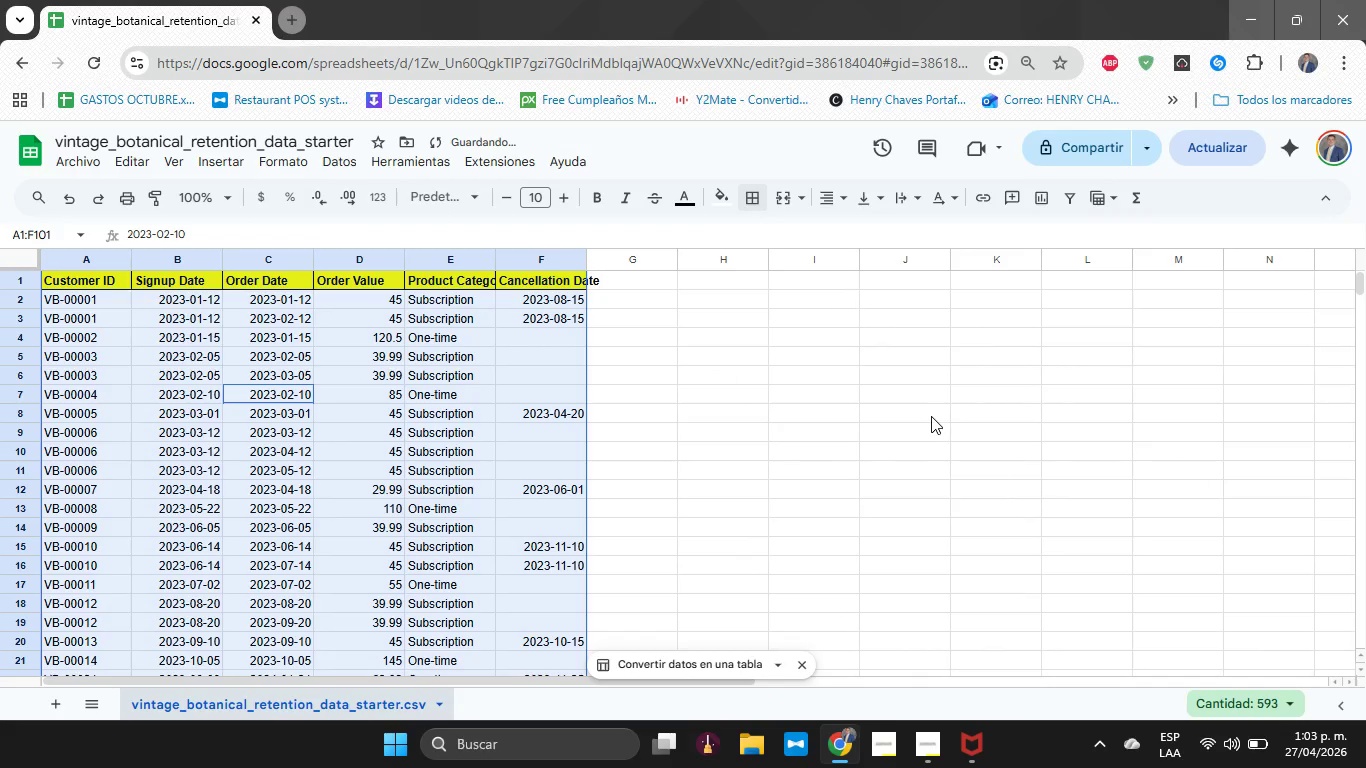 
key(Control+Z)
 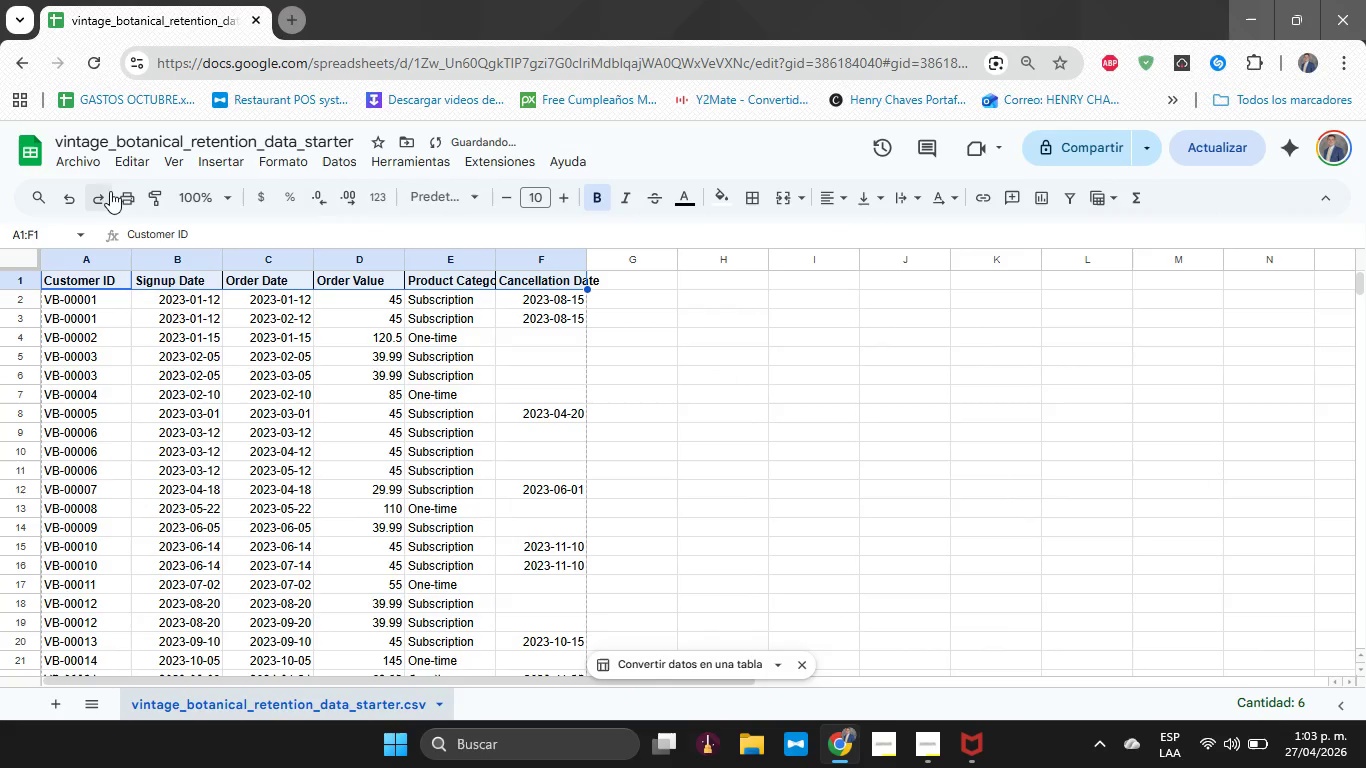 
double_click([107, 194])
 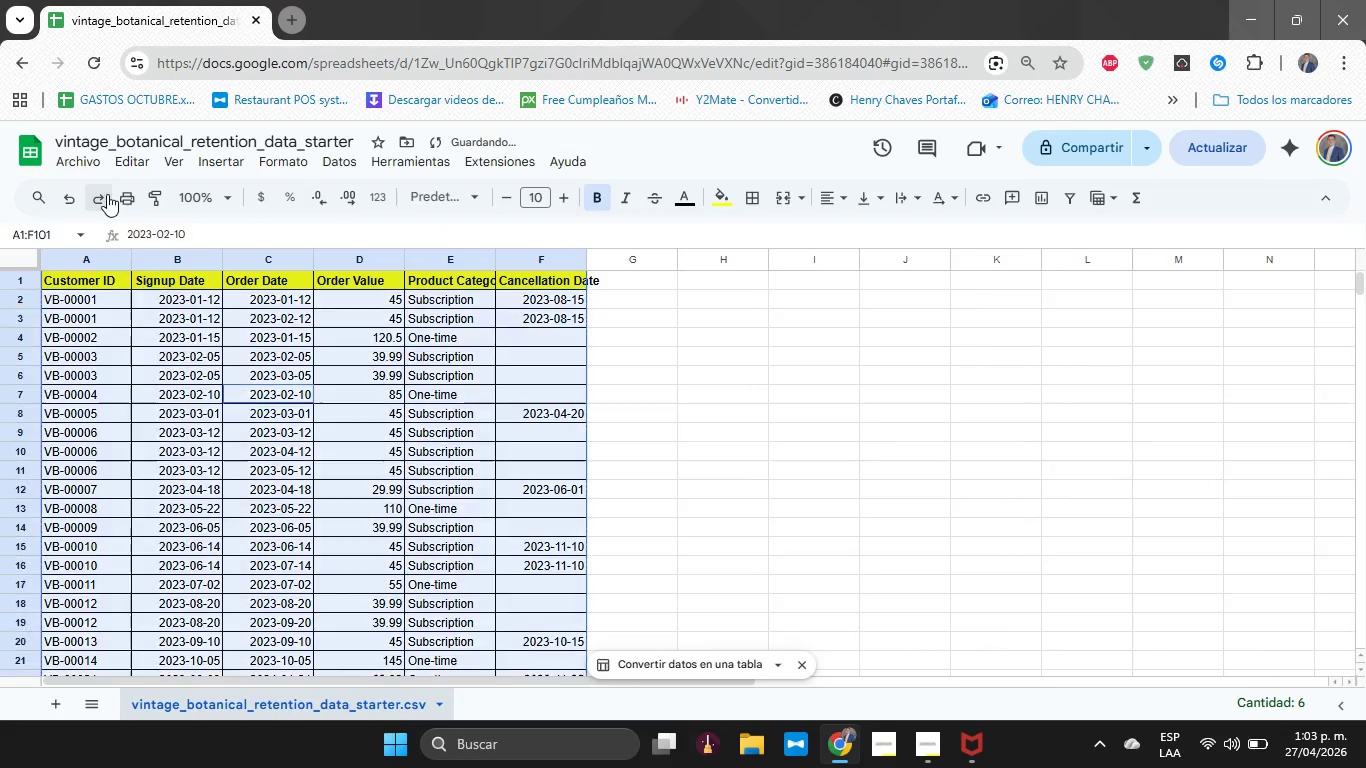 
triple_click([107, 194])
 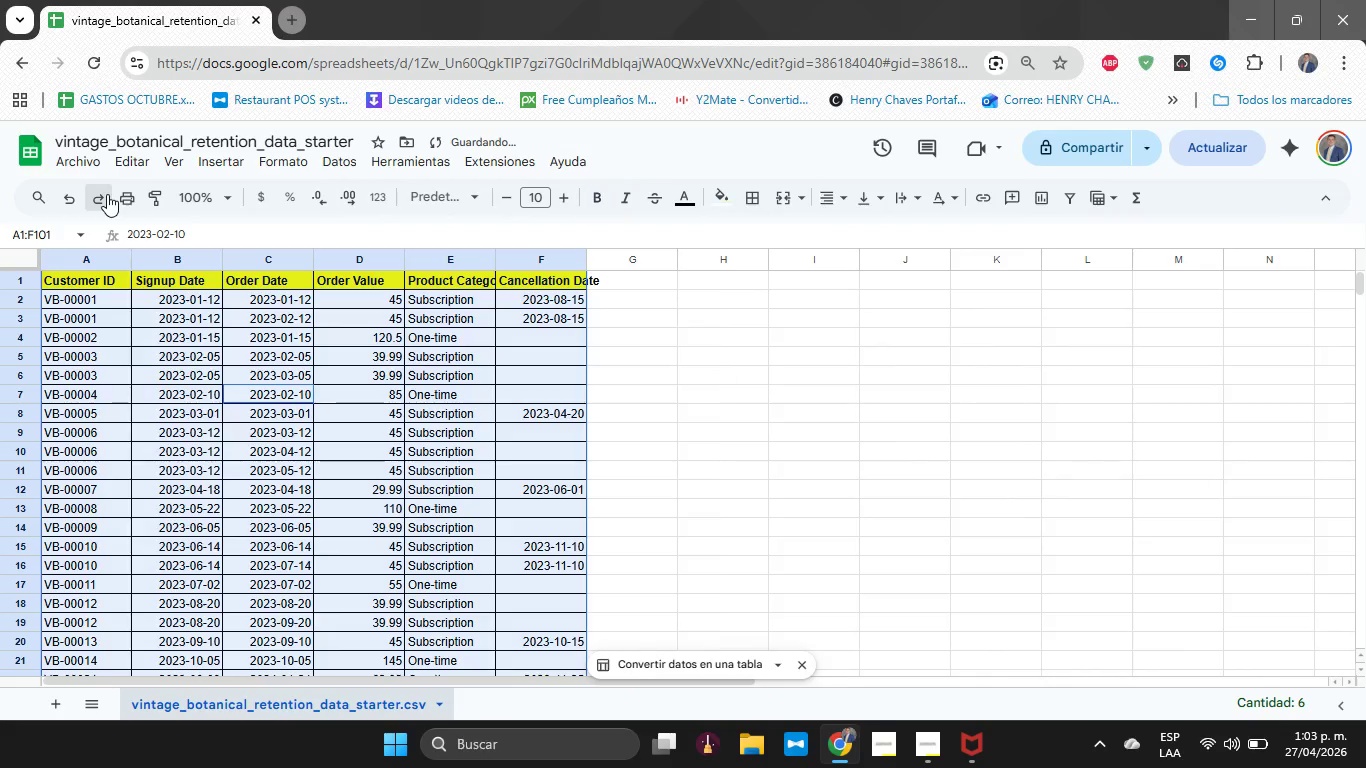 
triple_click([107, 194])
 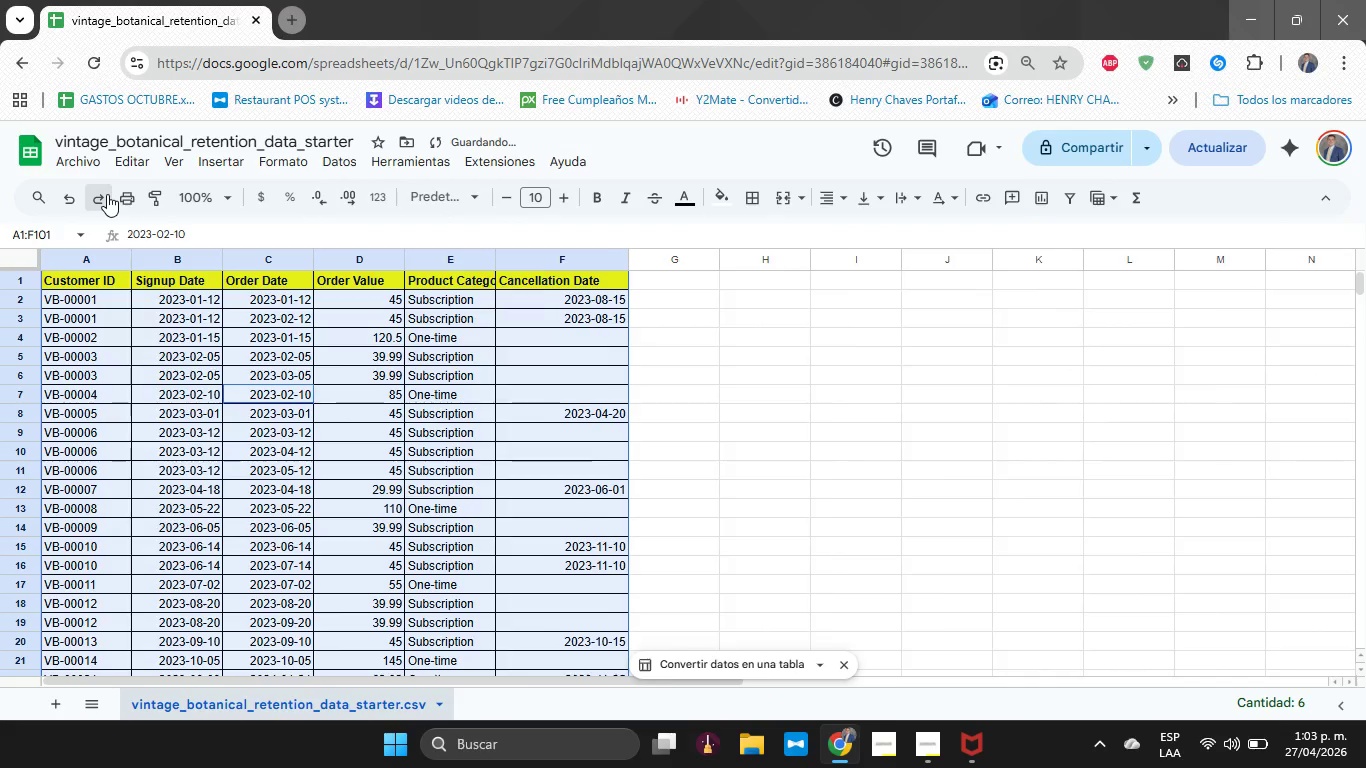 
triple_click([107, 194])
 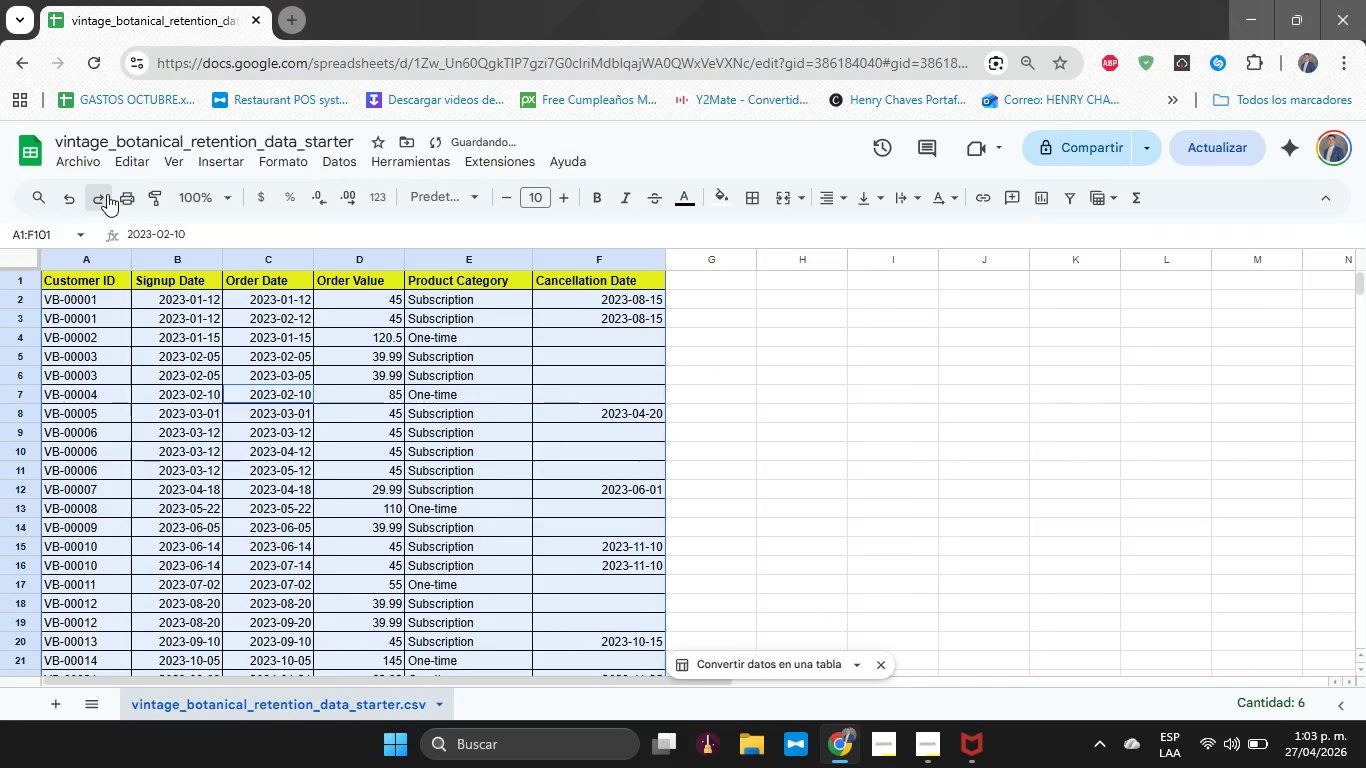 
triple_click([107, 194])
 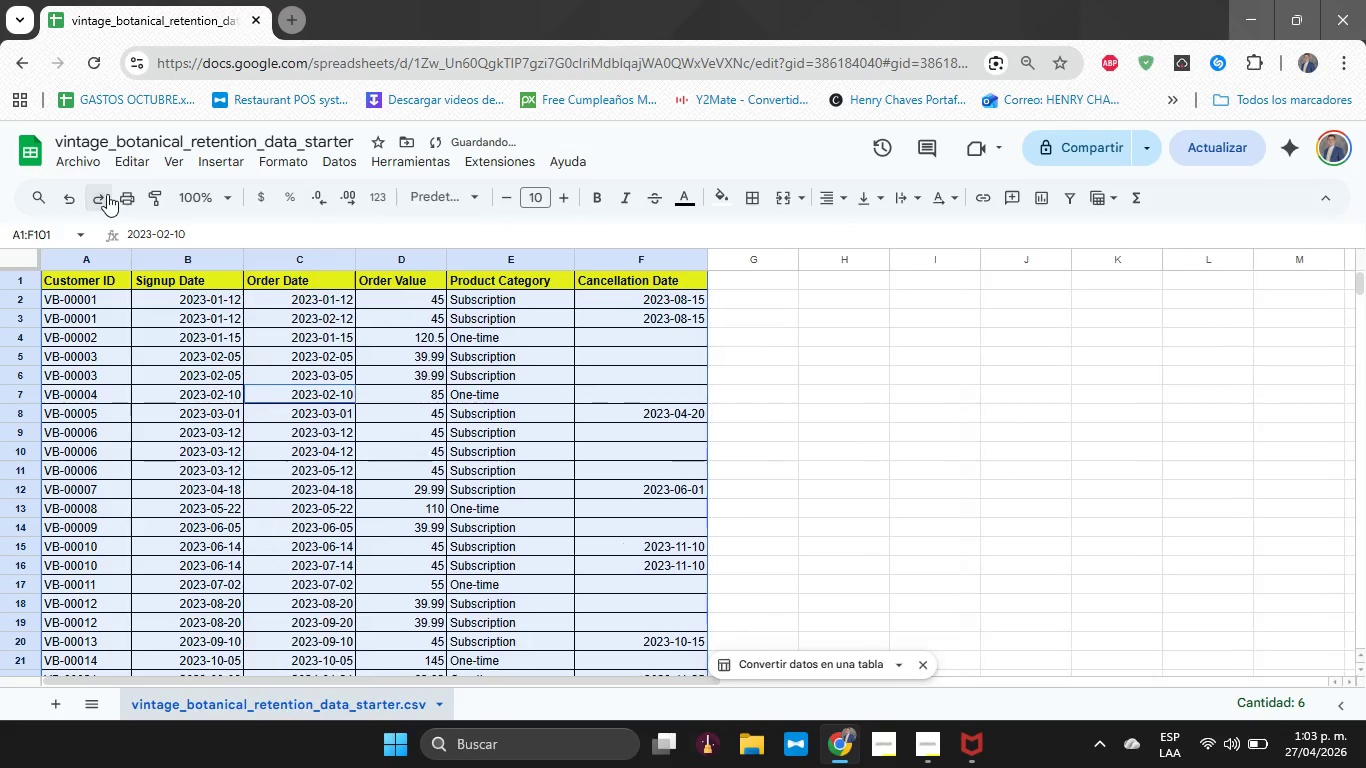 
triple_click([107, 194])
 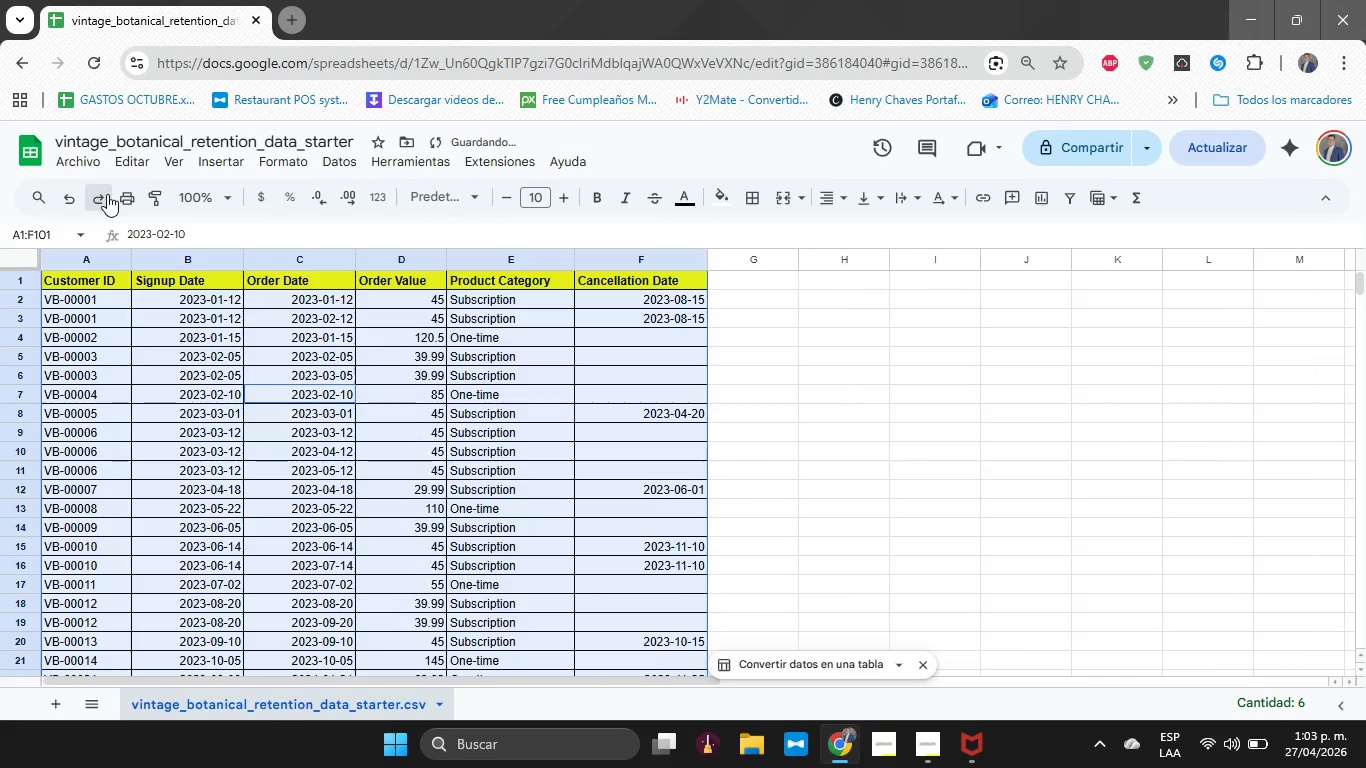 
triple_click([107, 194])
 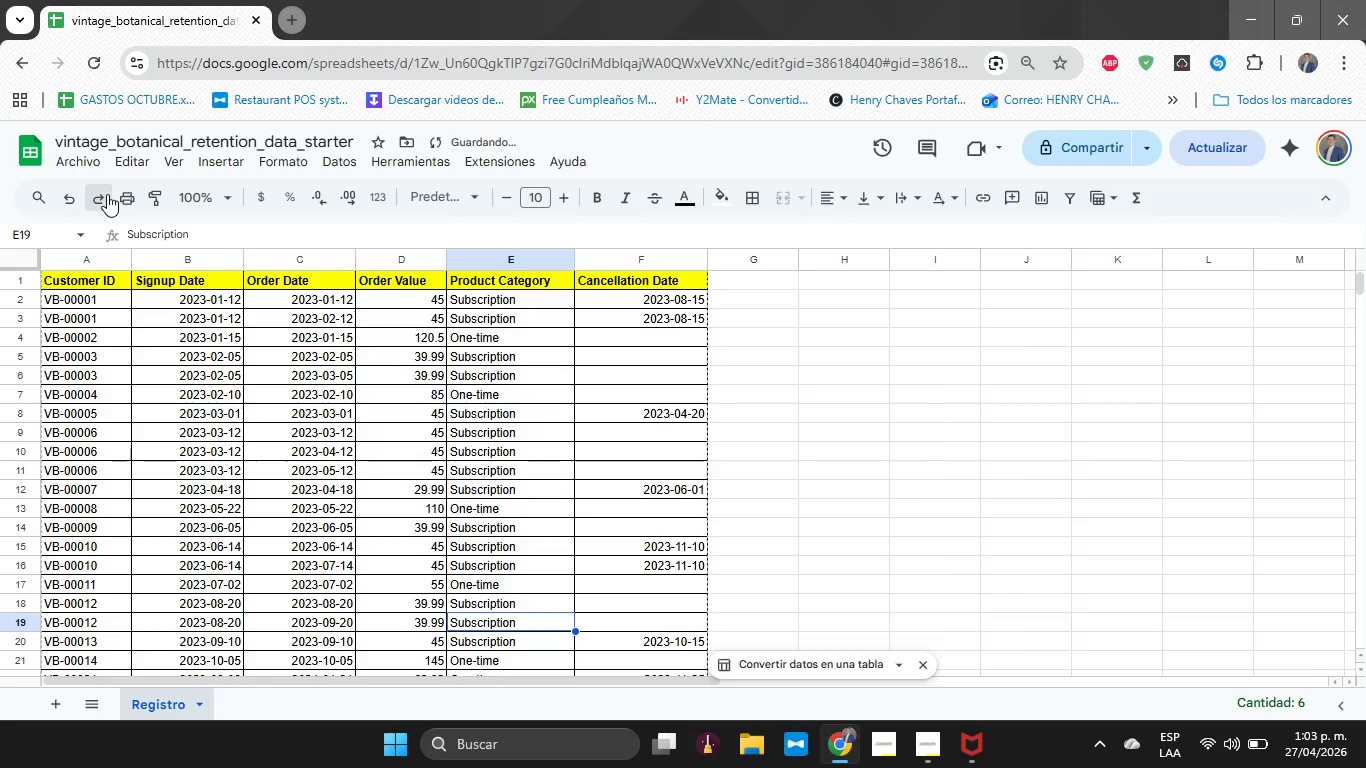 
triple_click([107, 194])
 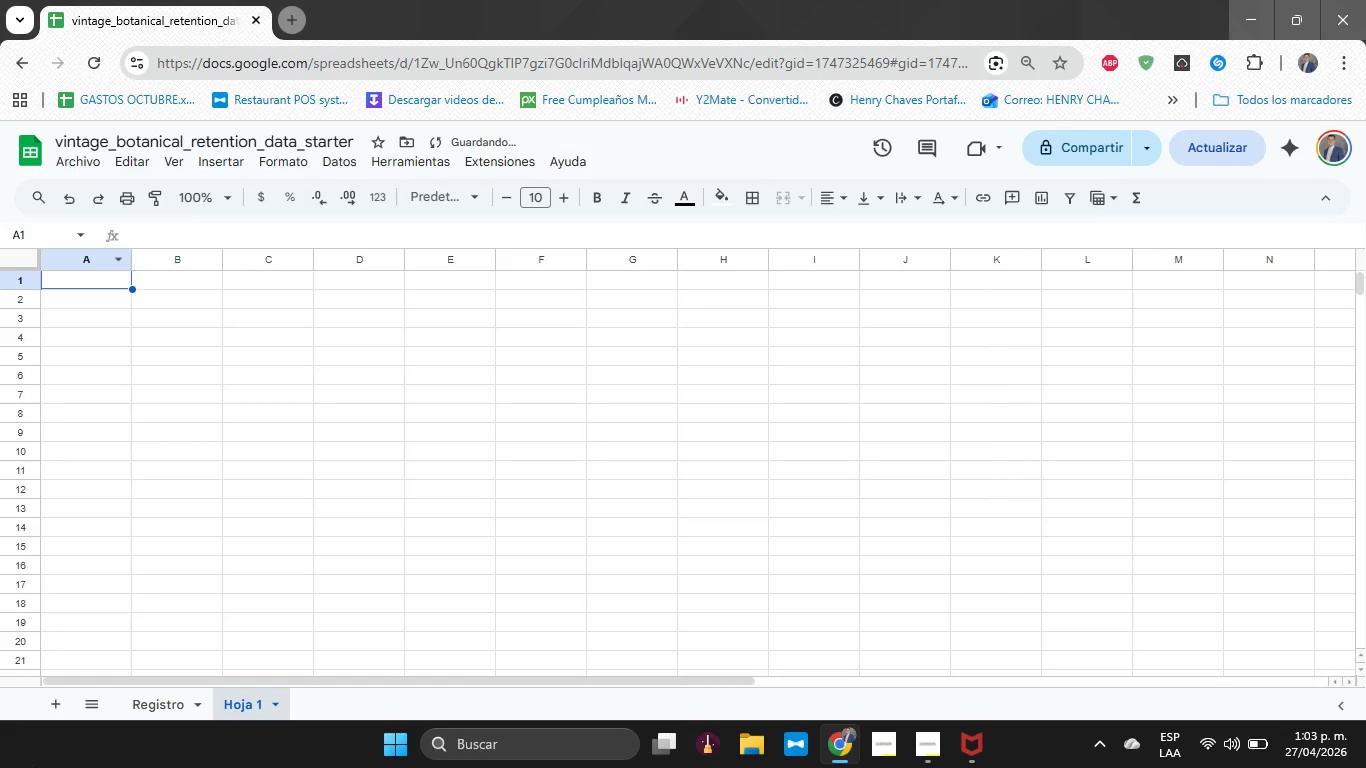 
left_click([151, 699])
 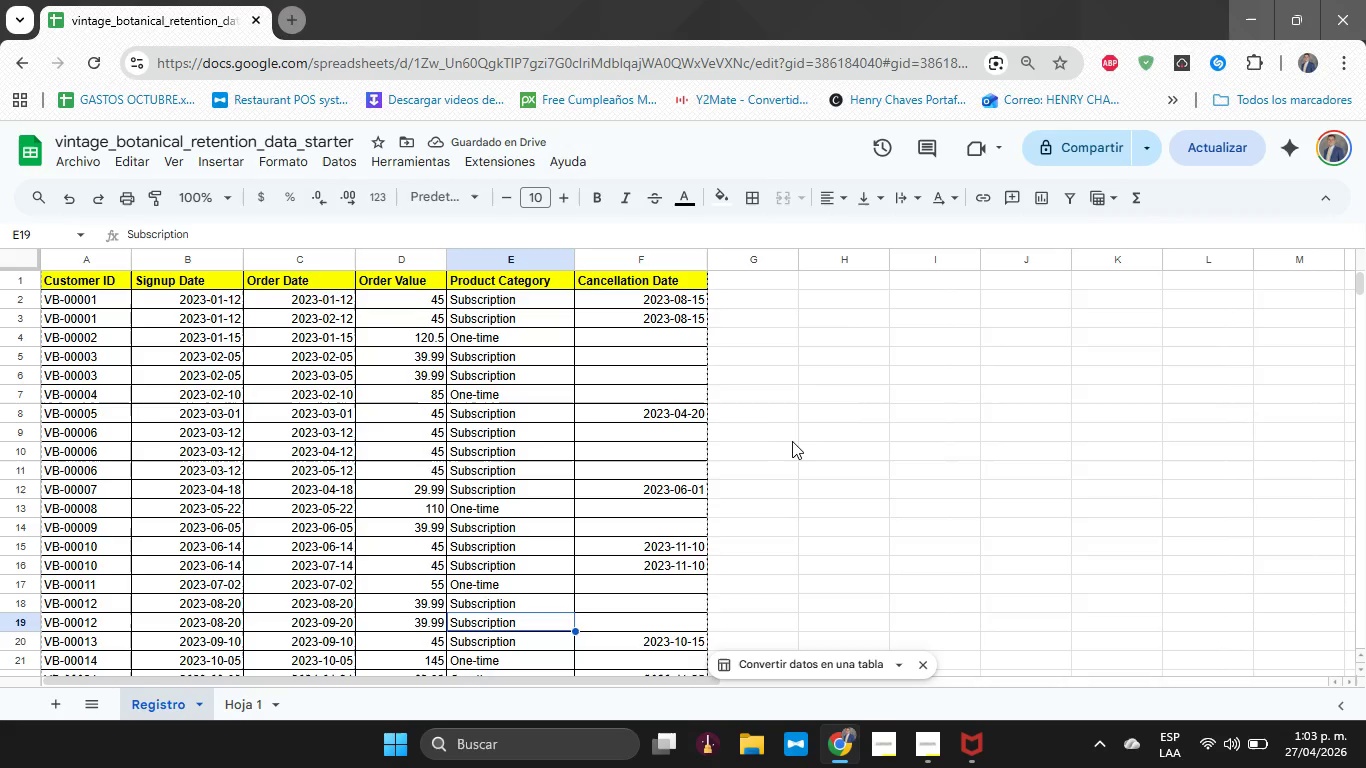 
scroll: coordinate [741, 420], scroll_direction: up, amount: 3.0
 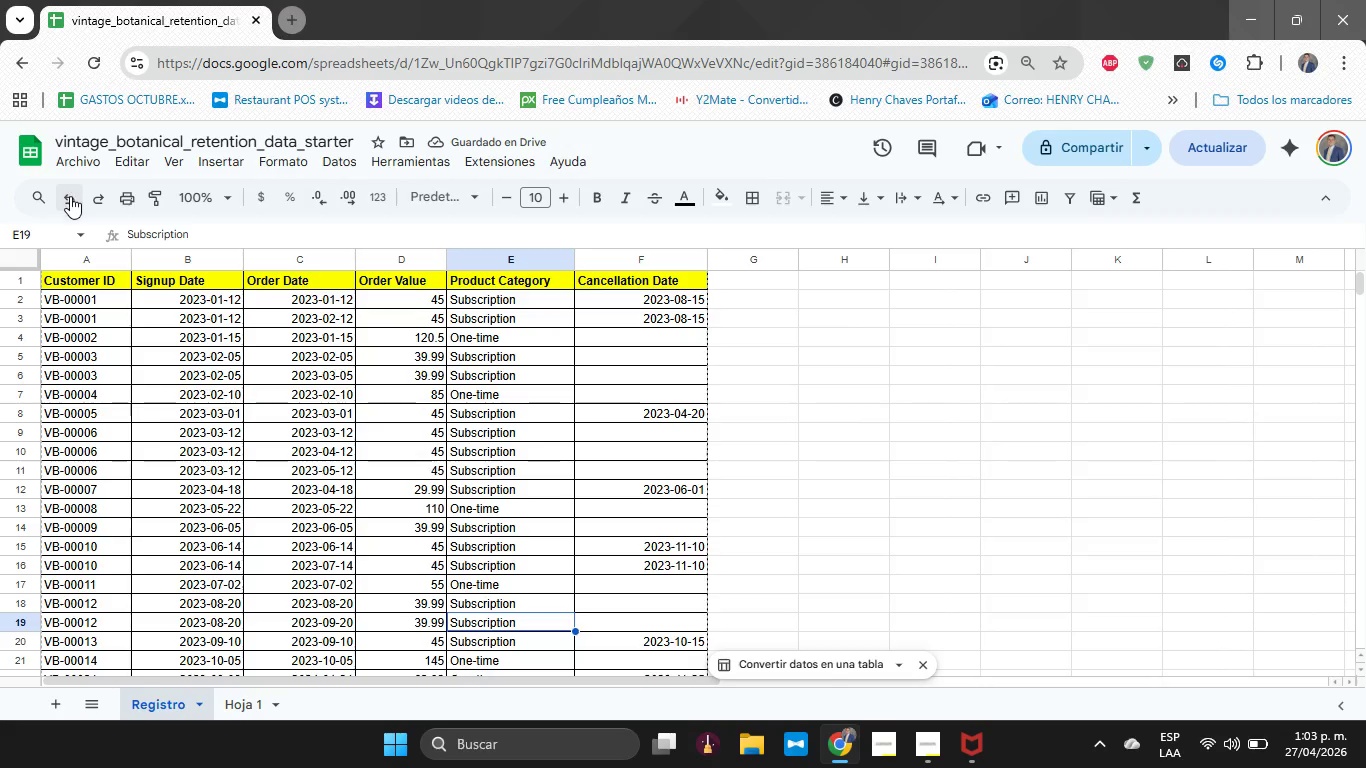 
left_click([70, 196])
 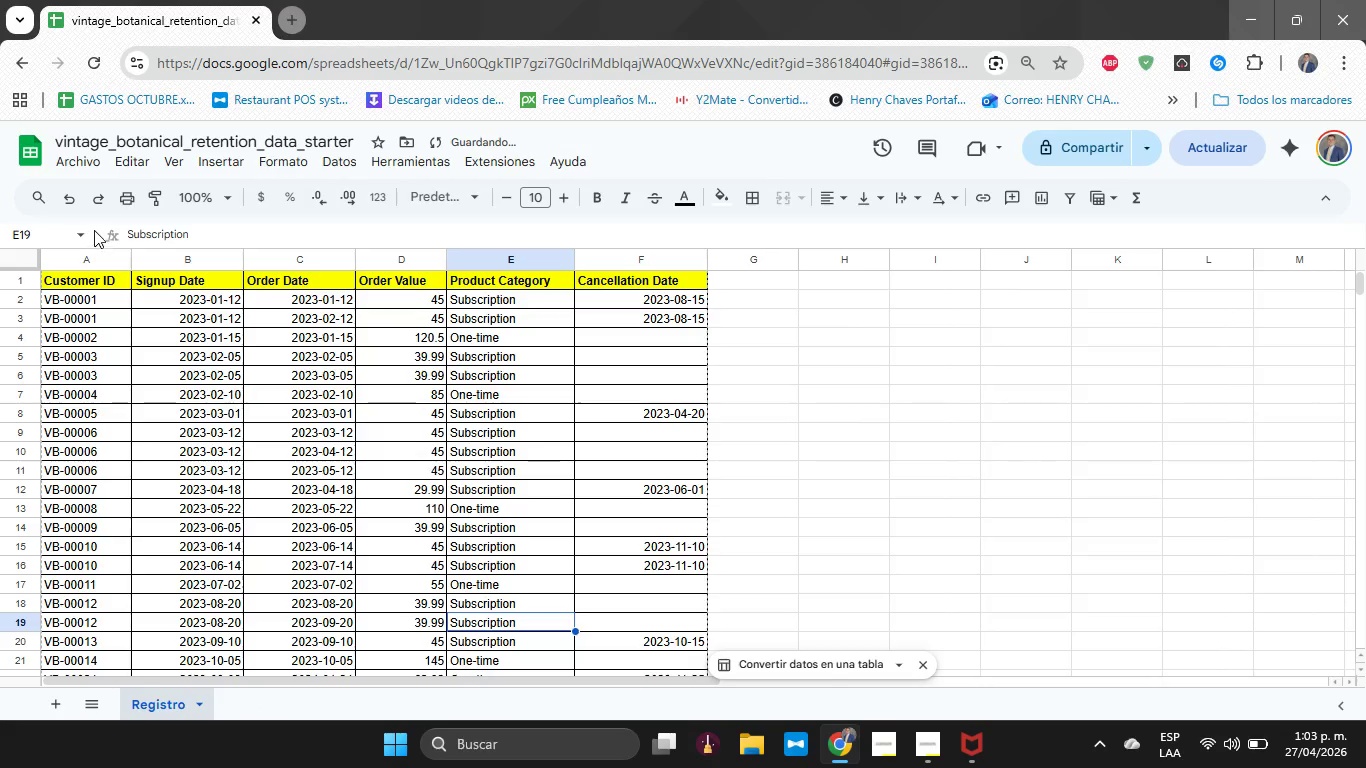 
left_click([98, 198])
 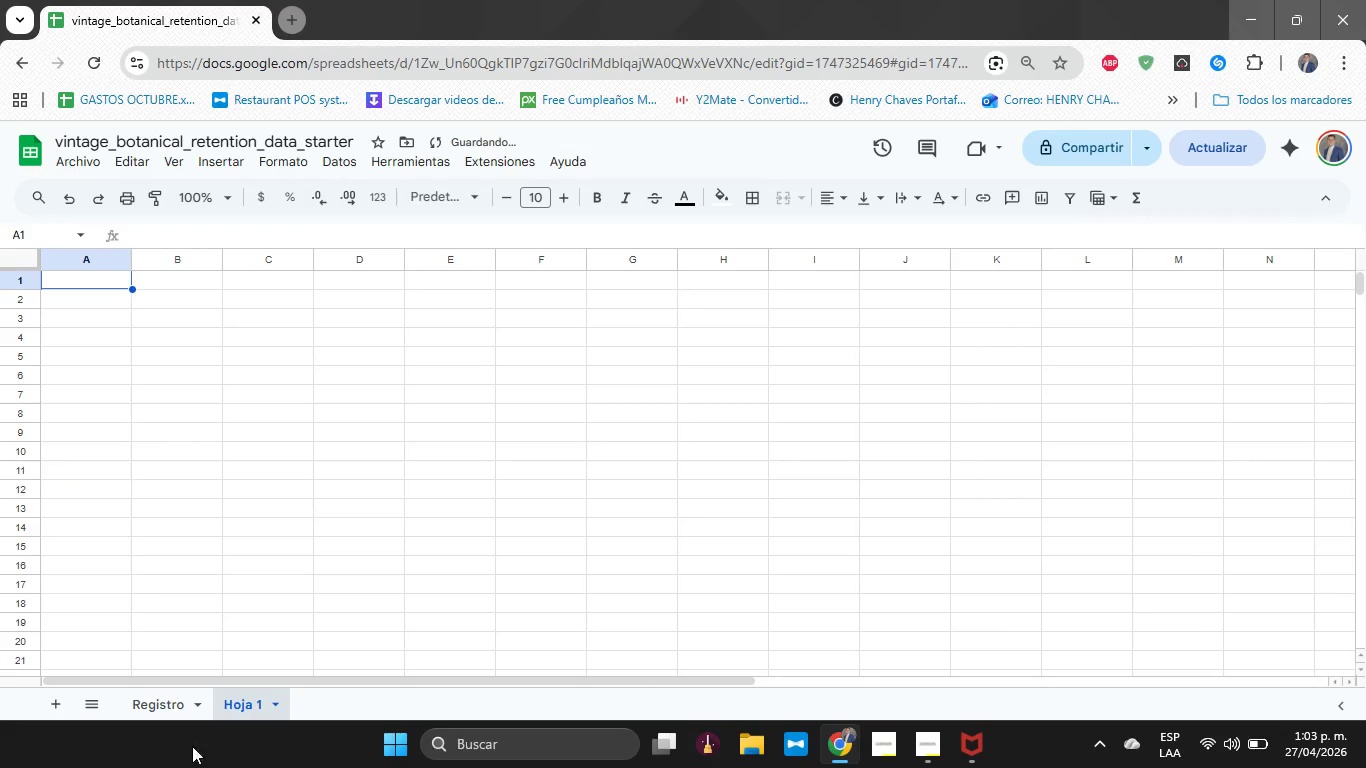 
left_click([178, 694])
 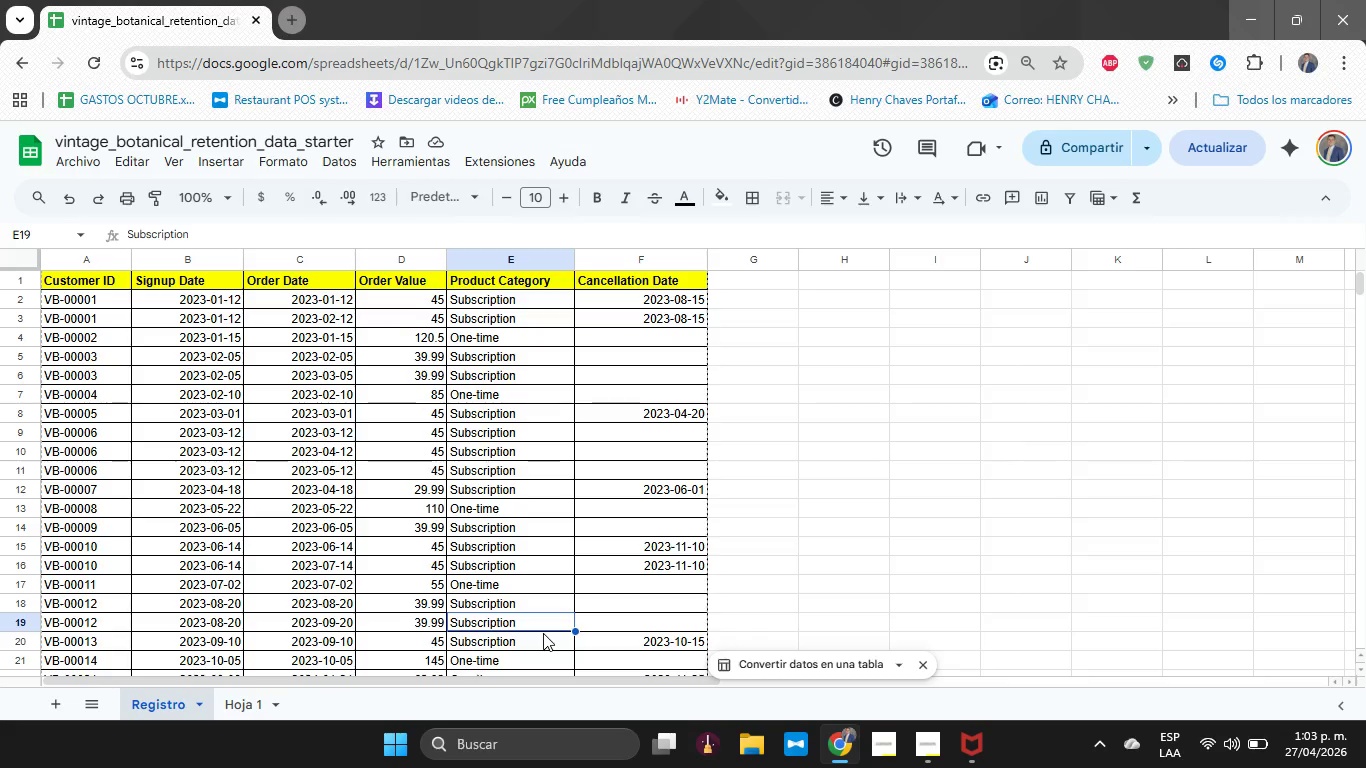 
wait(35.72)
 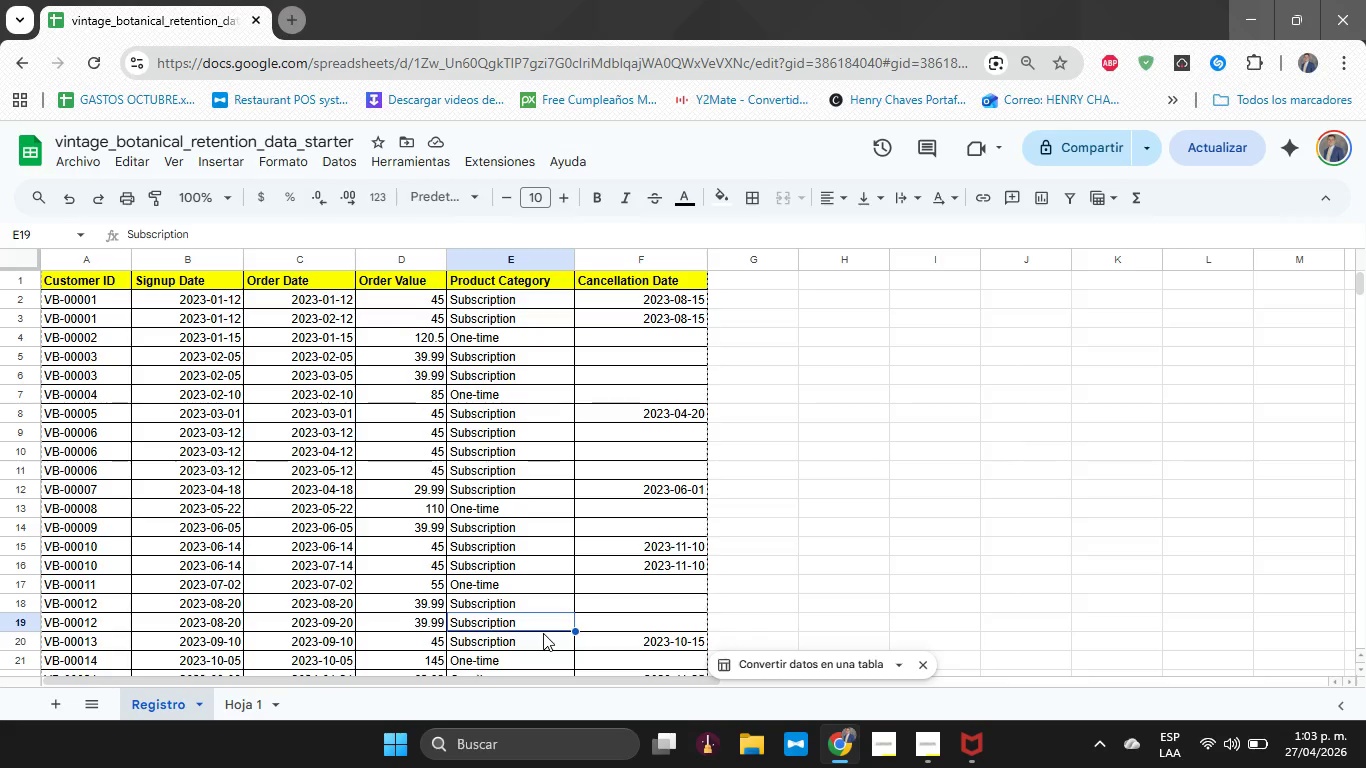 
left_click([938, 756])